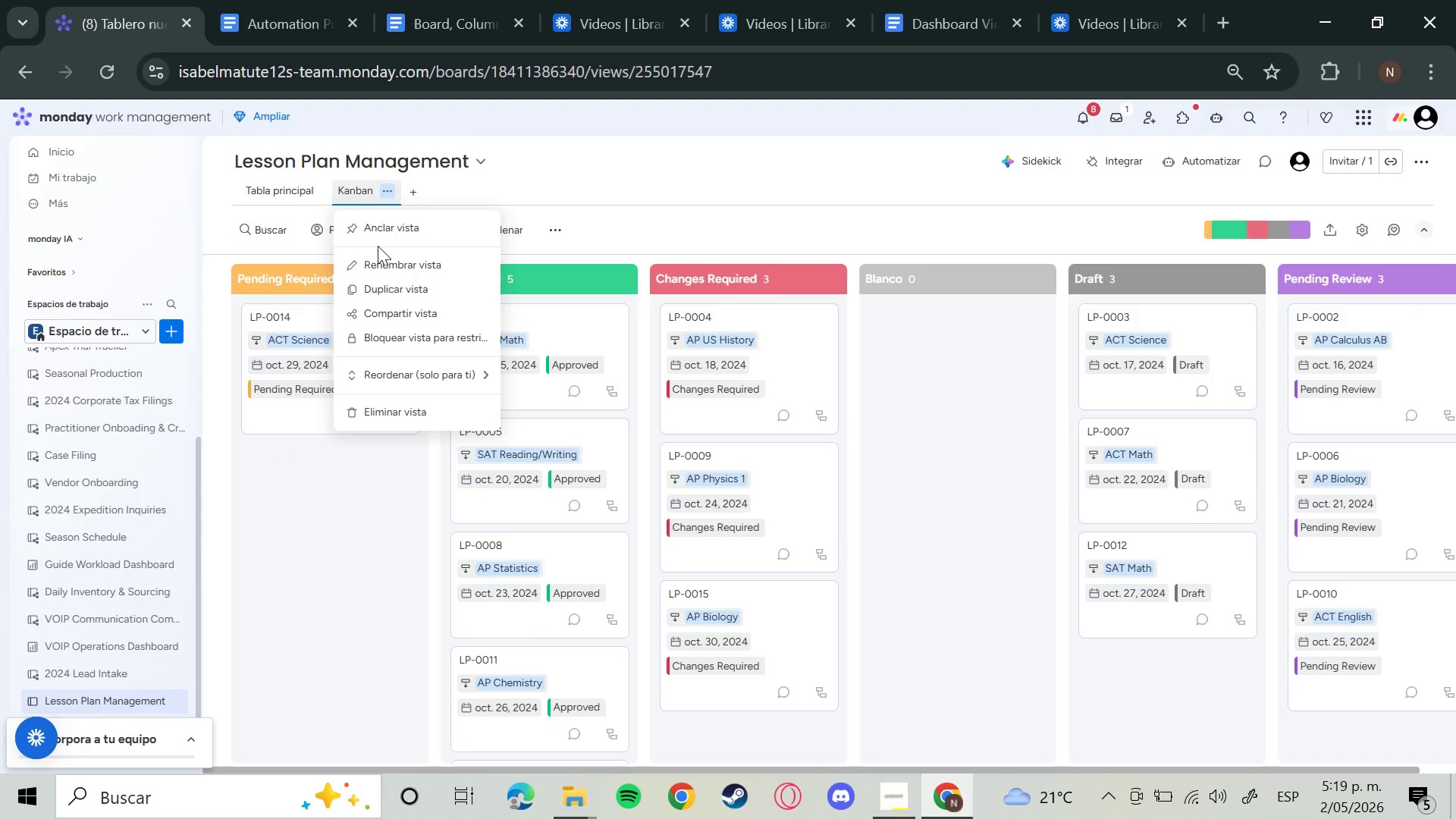 
left_click([378, 265])
 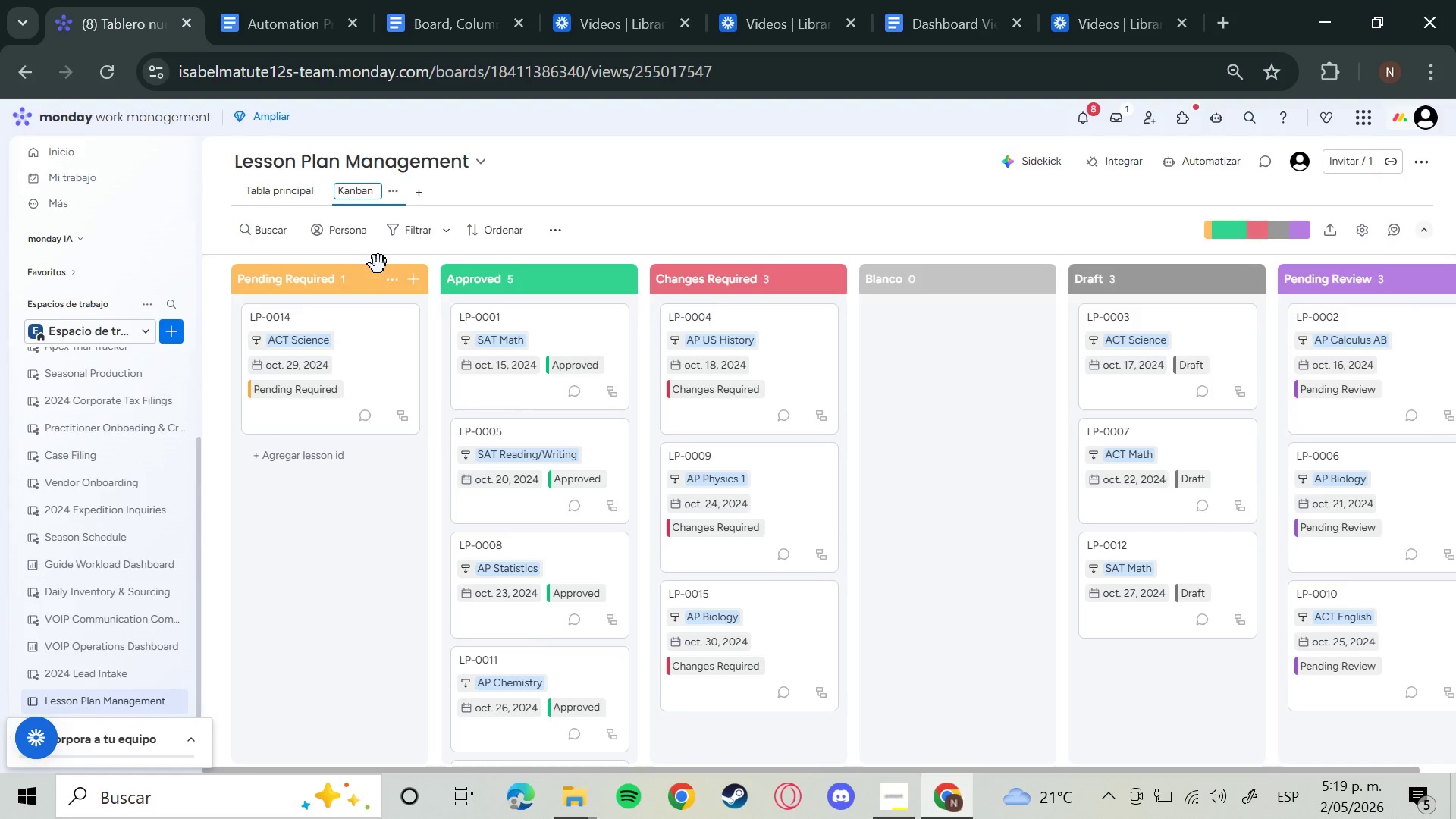 
hold_key(key=Backspace, duration=1.3)
 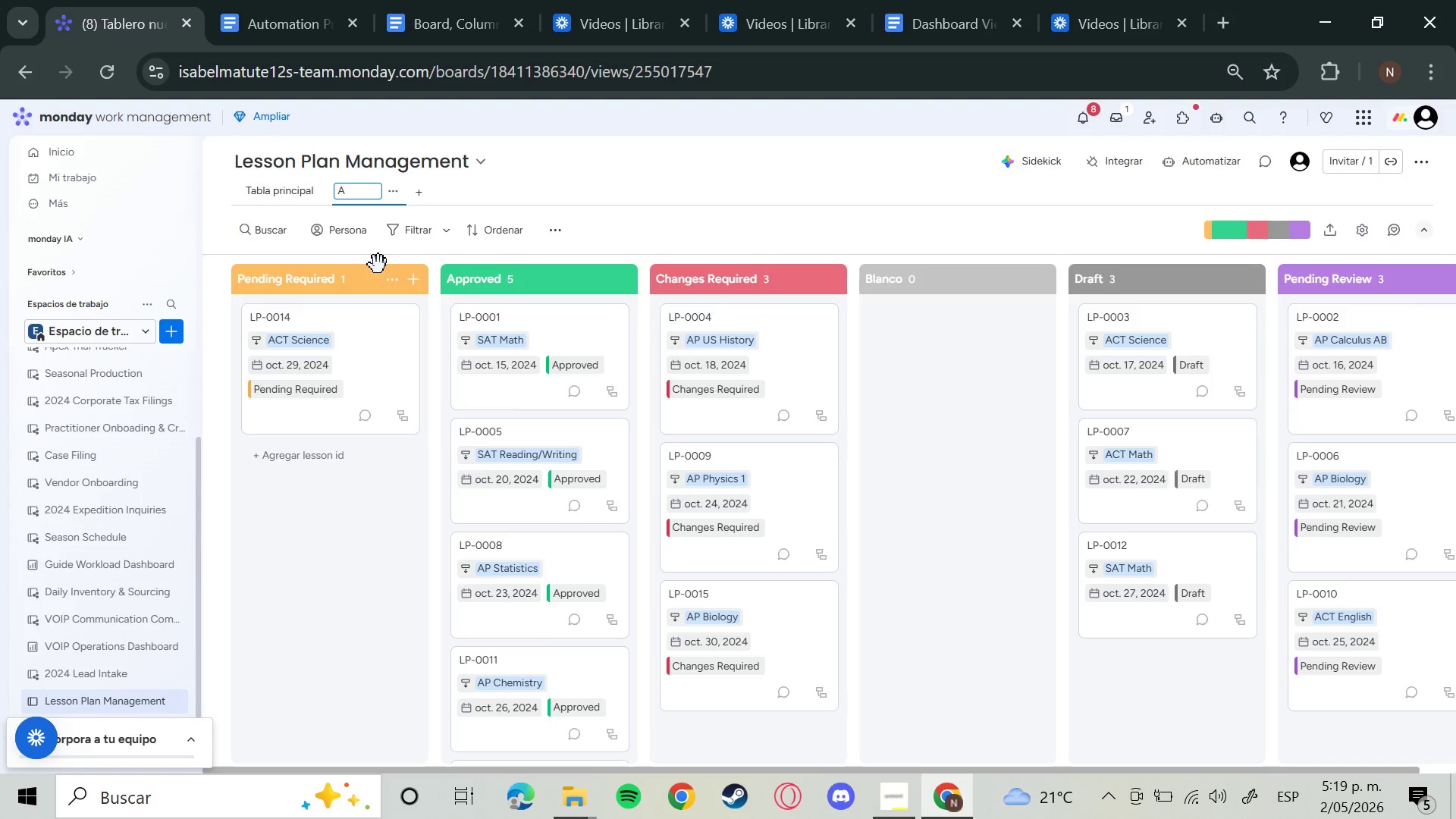 
type(Approval Workflow)
 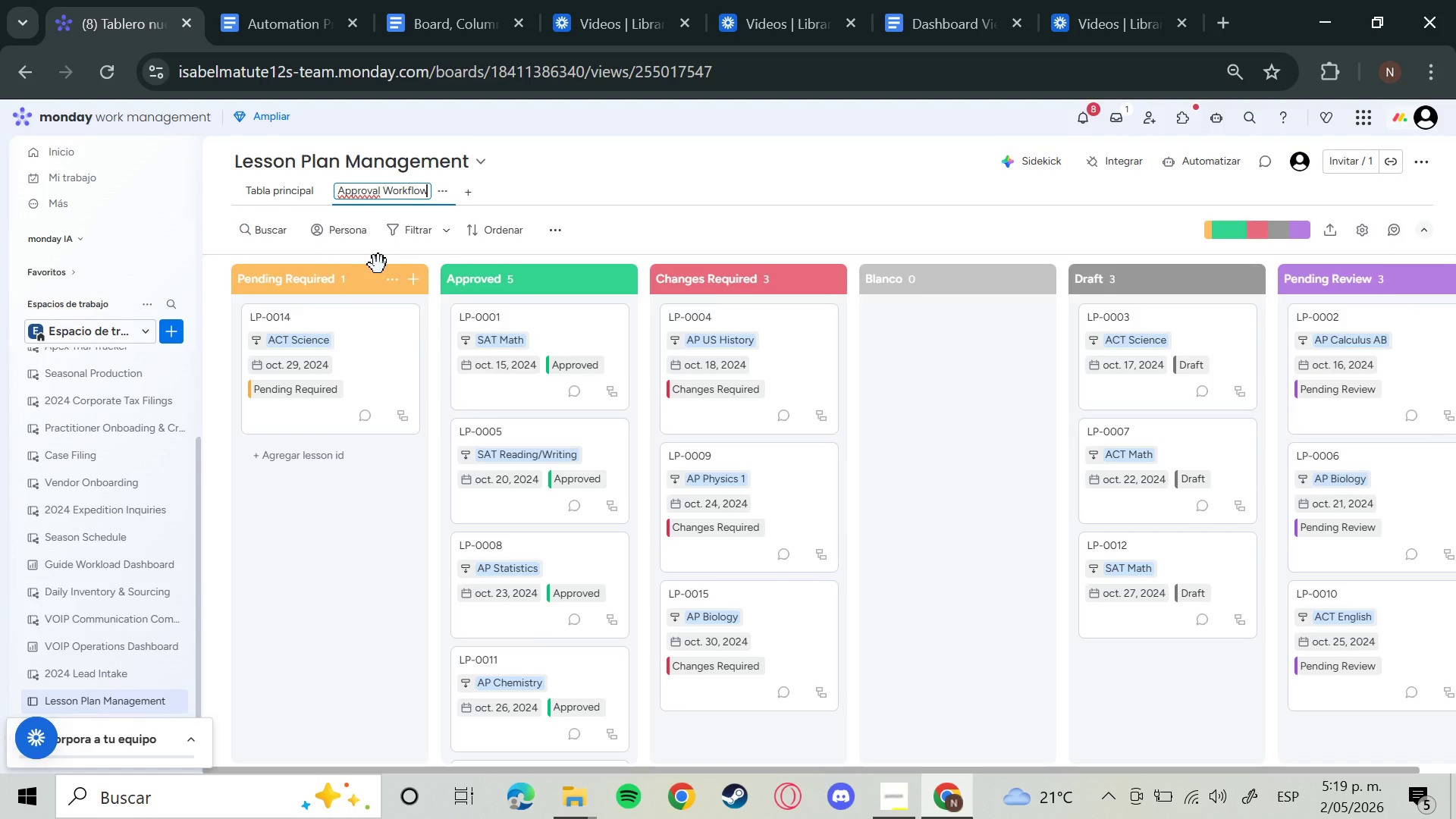 
key(Enter)
 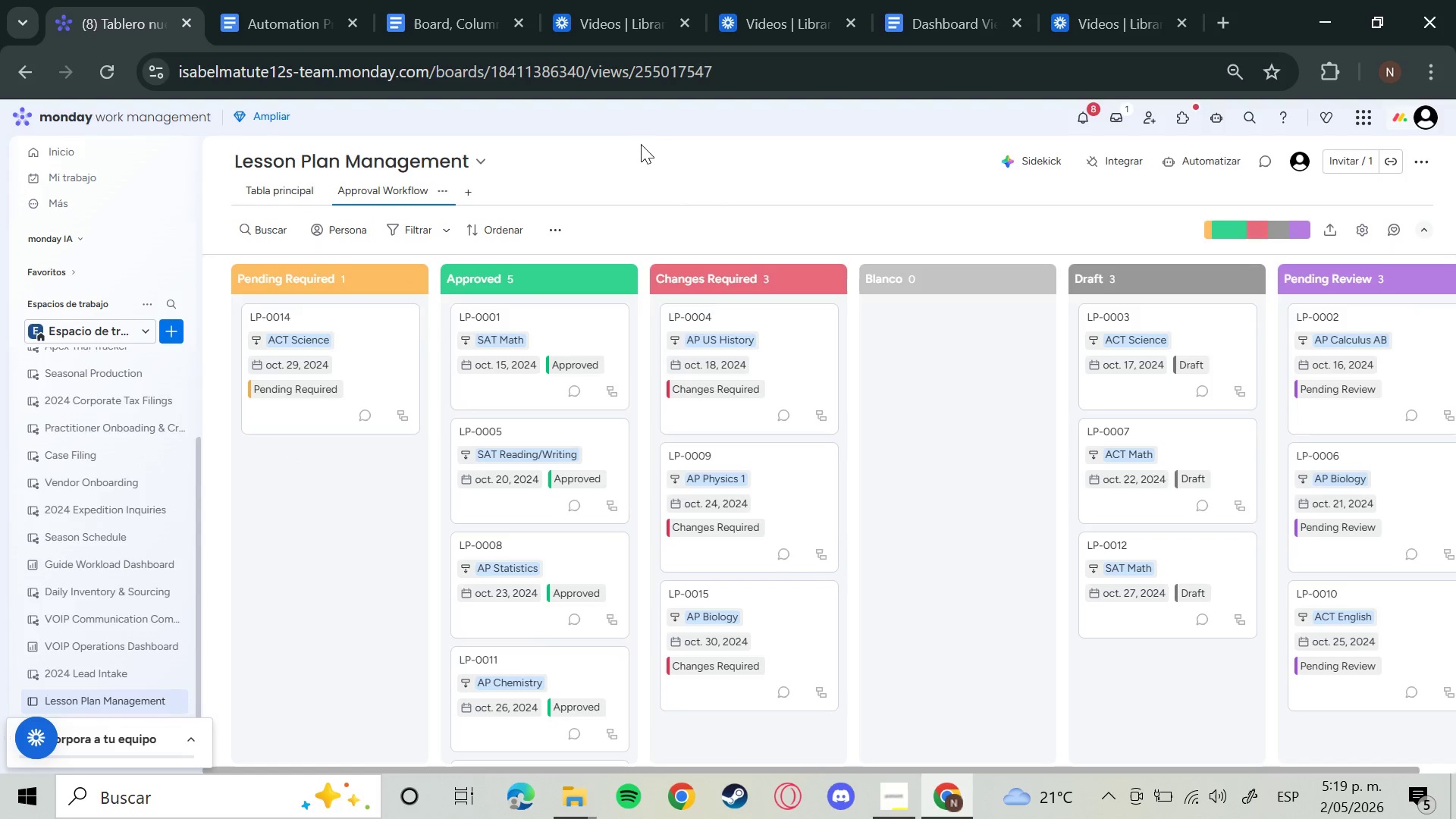 
wait(6.11)
 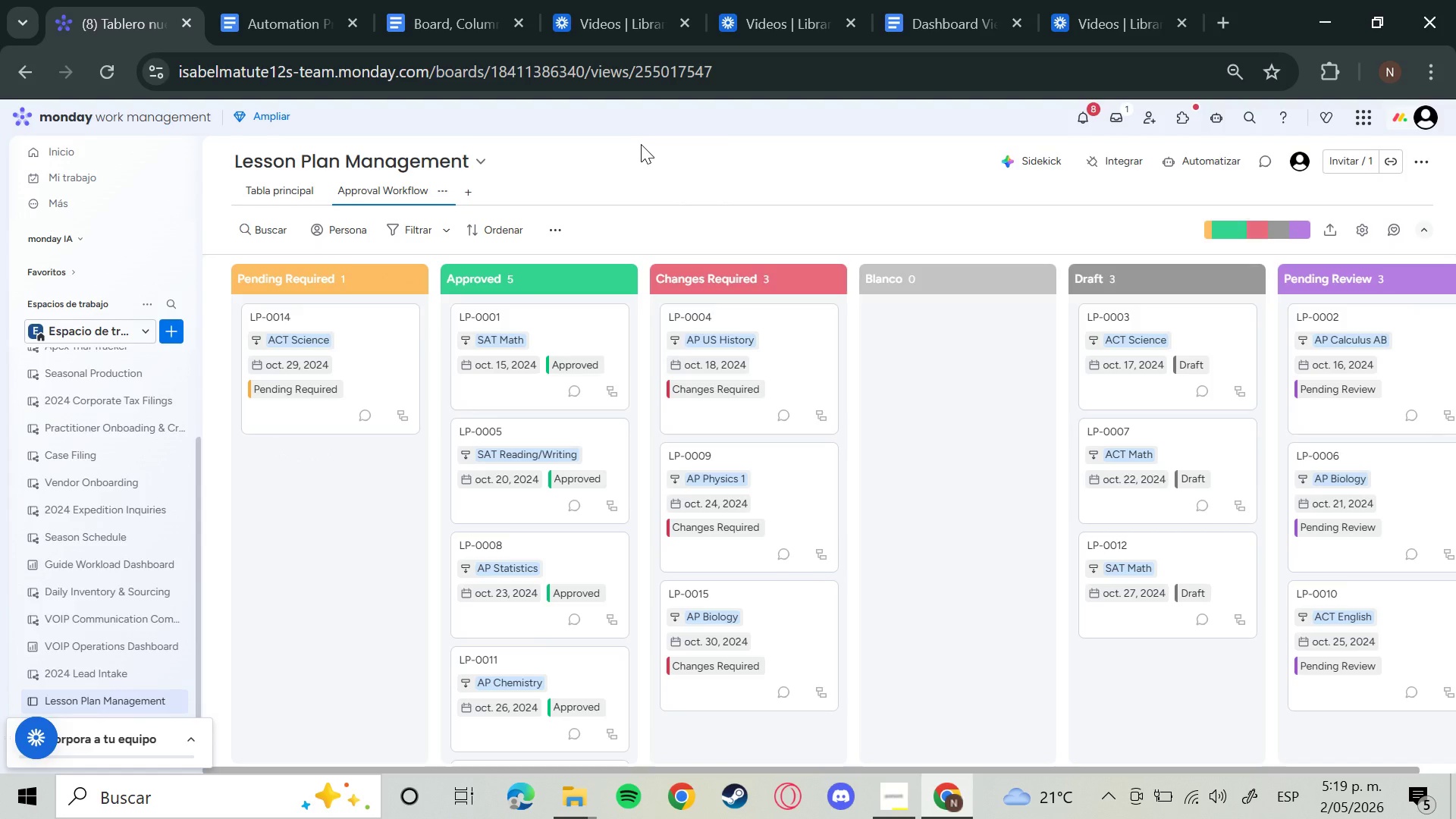 
left_click([469, 185])
 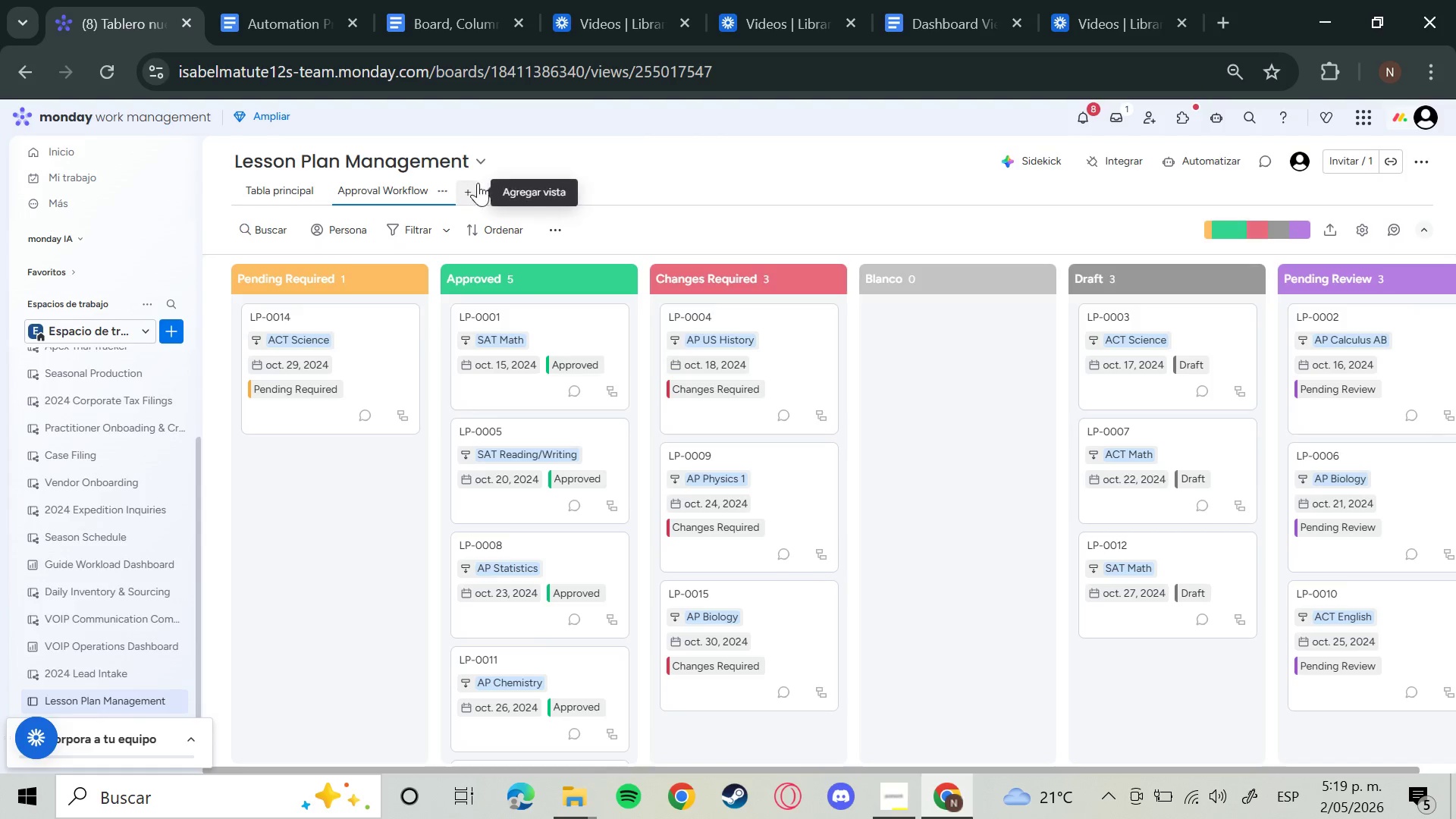 
mouse_move([497, 193])
 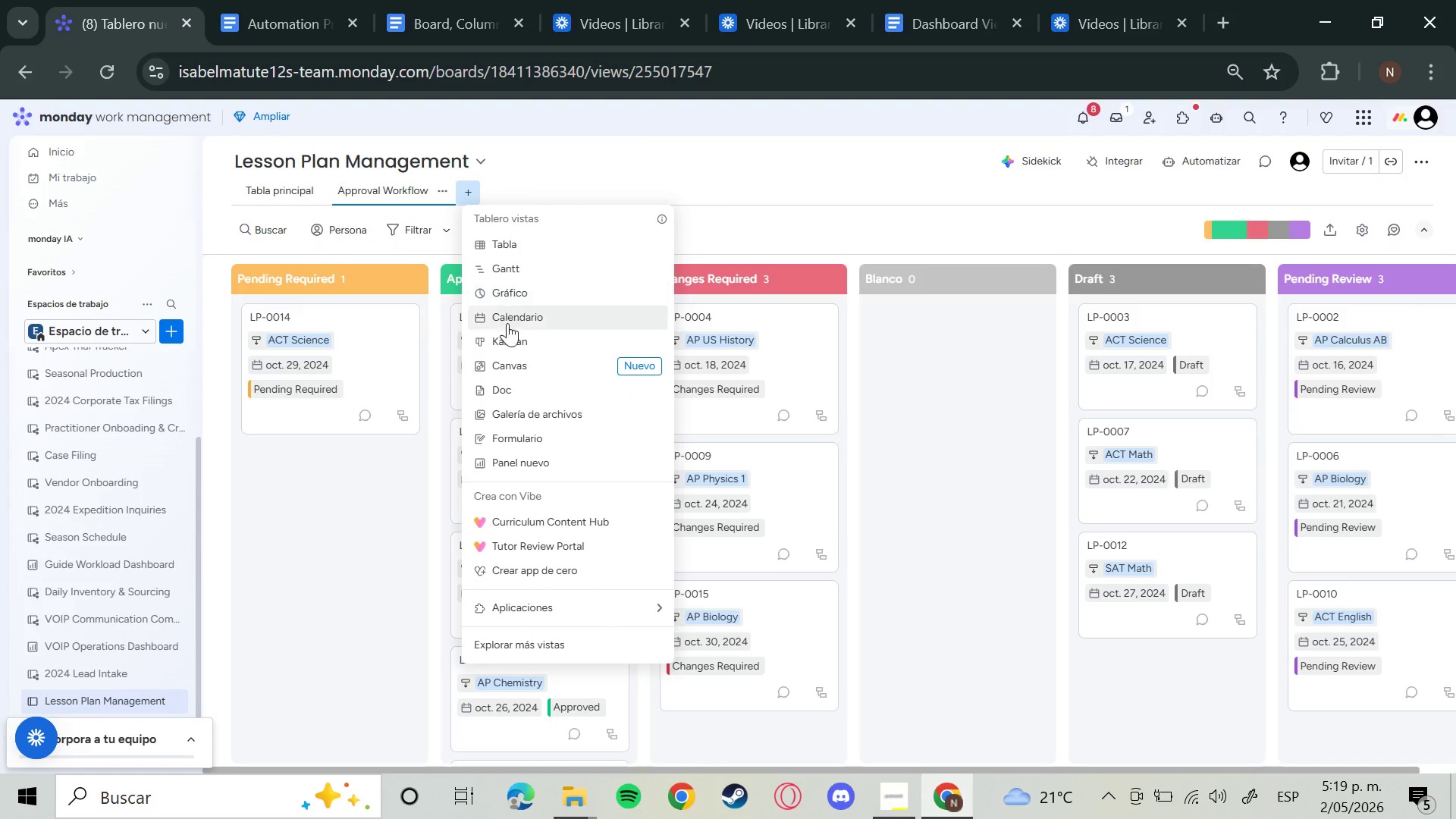 
left_click([511, 322])
 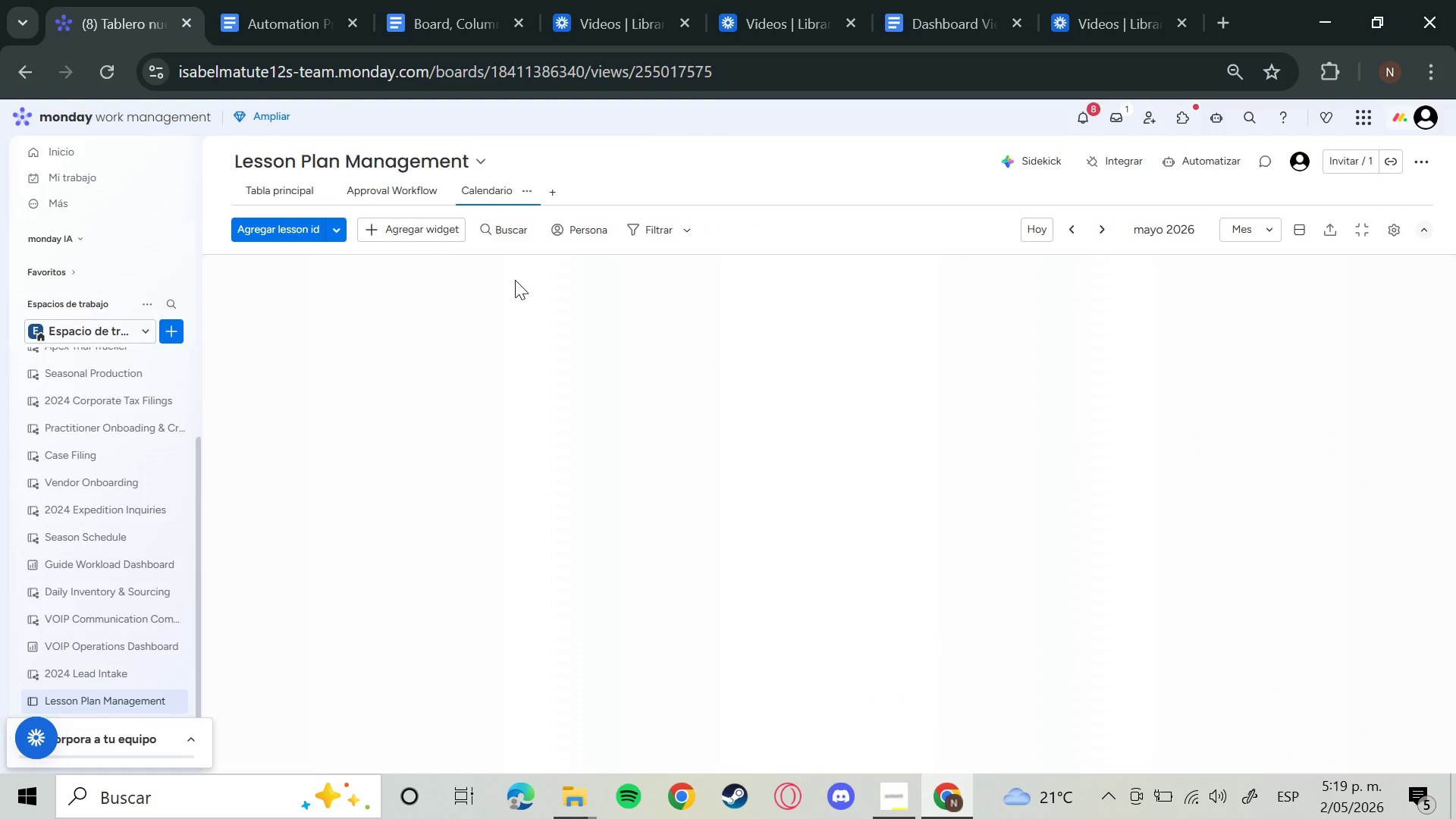 
left_click([523, 192])
 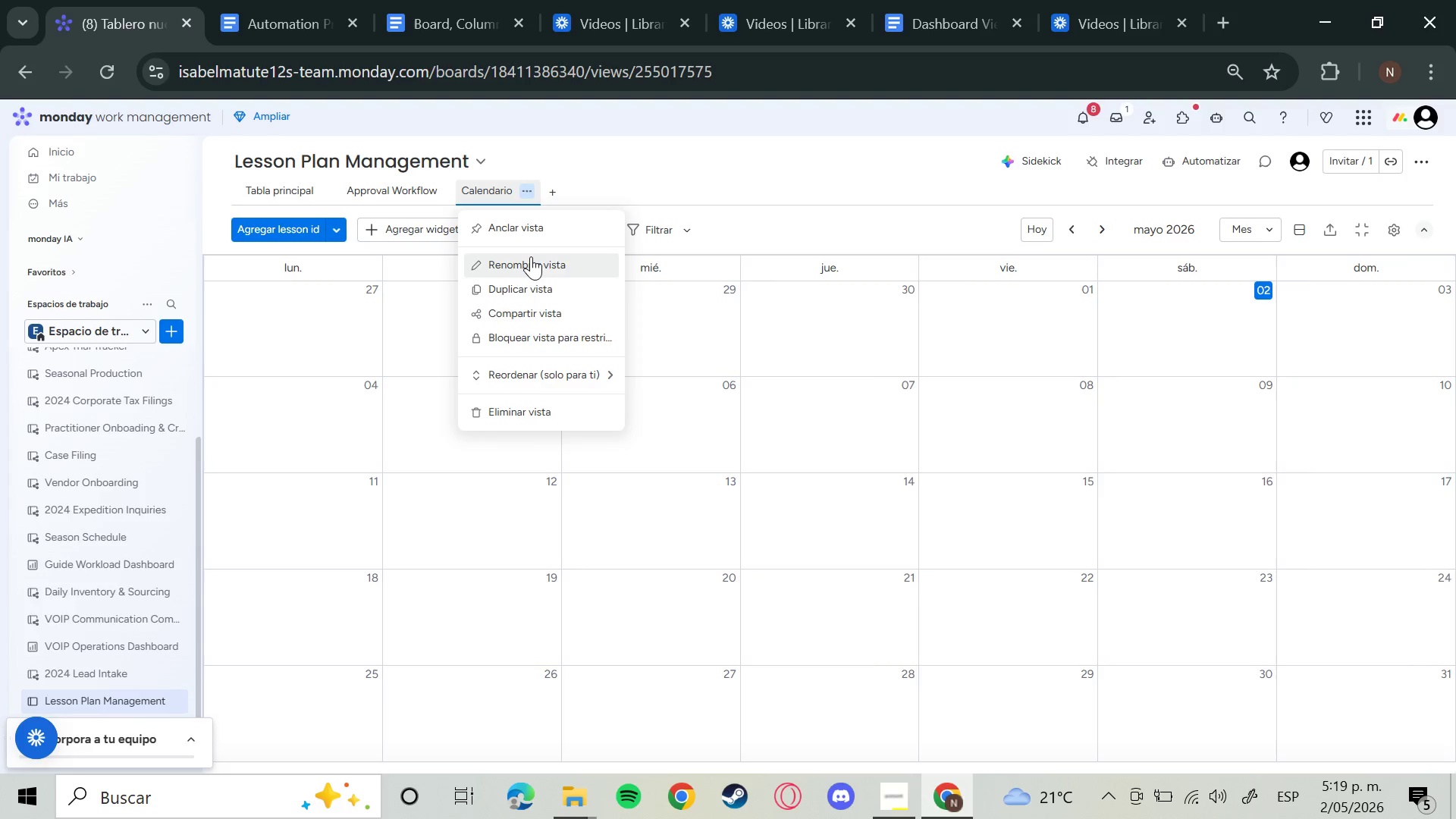 
left_click([531, 257])
 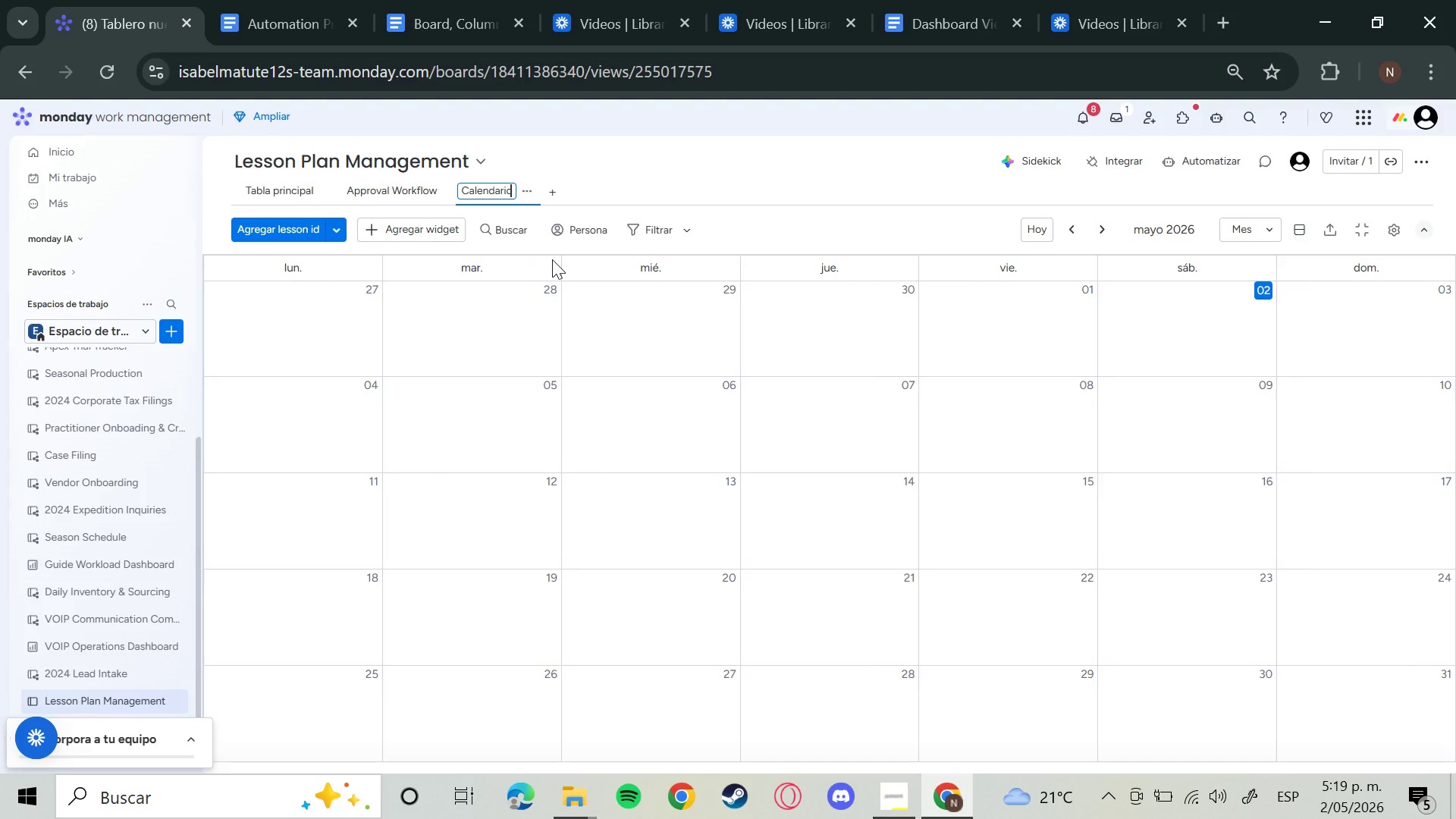 
hold_key(key=Backspace, duration=1.02)
 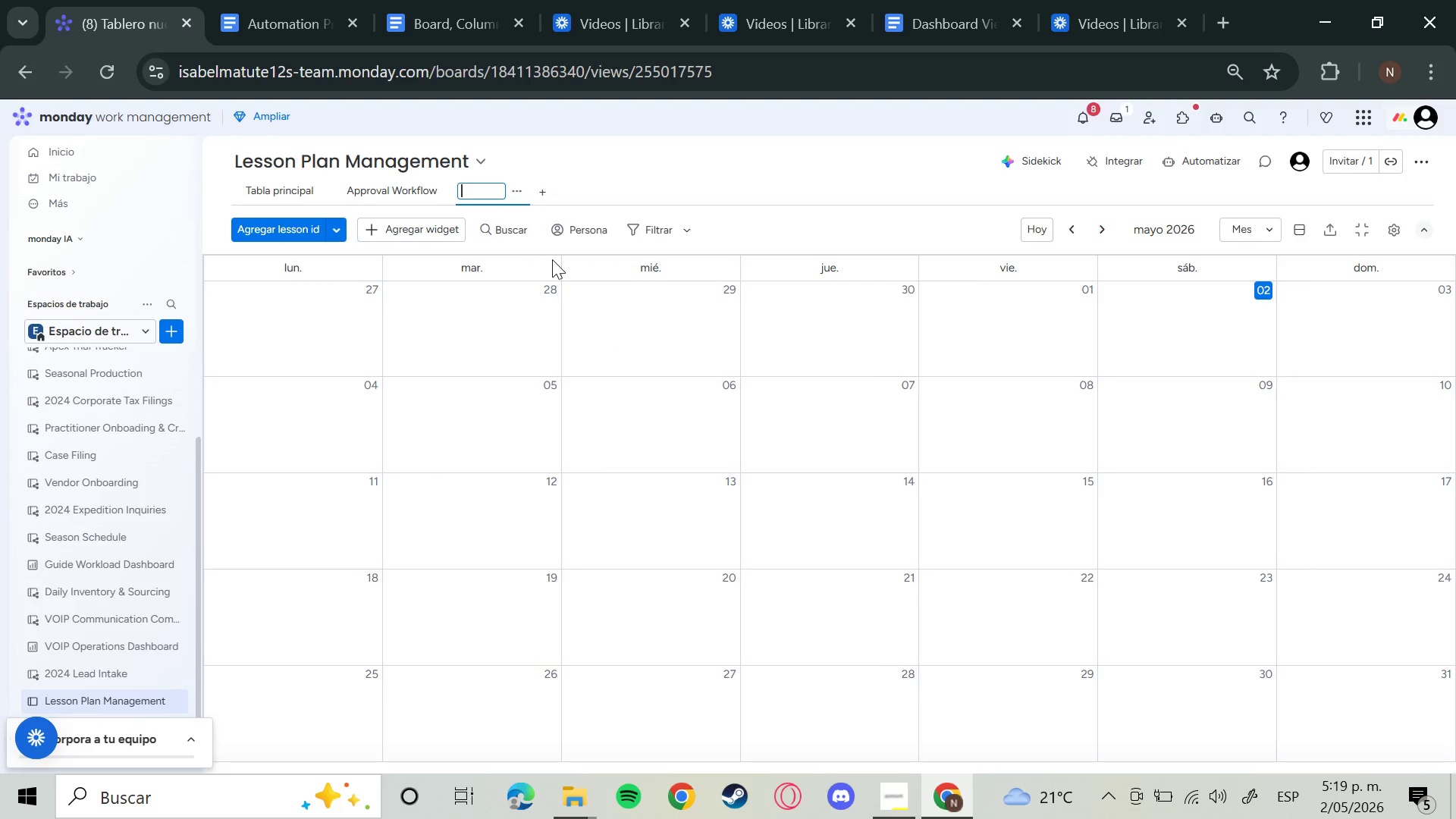 
type(Lesson Schedule)
 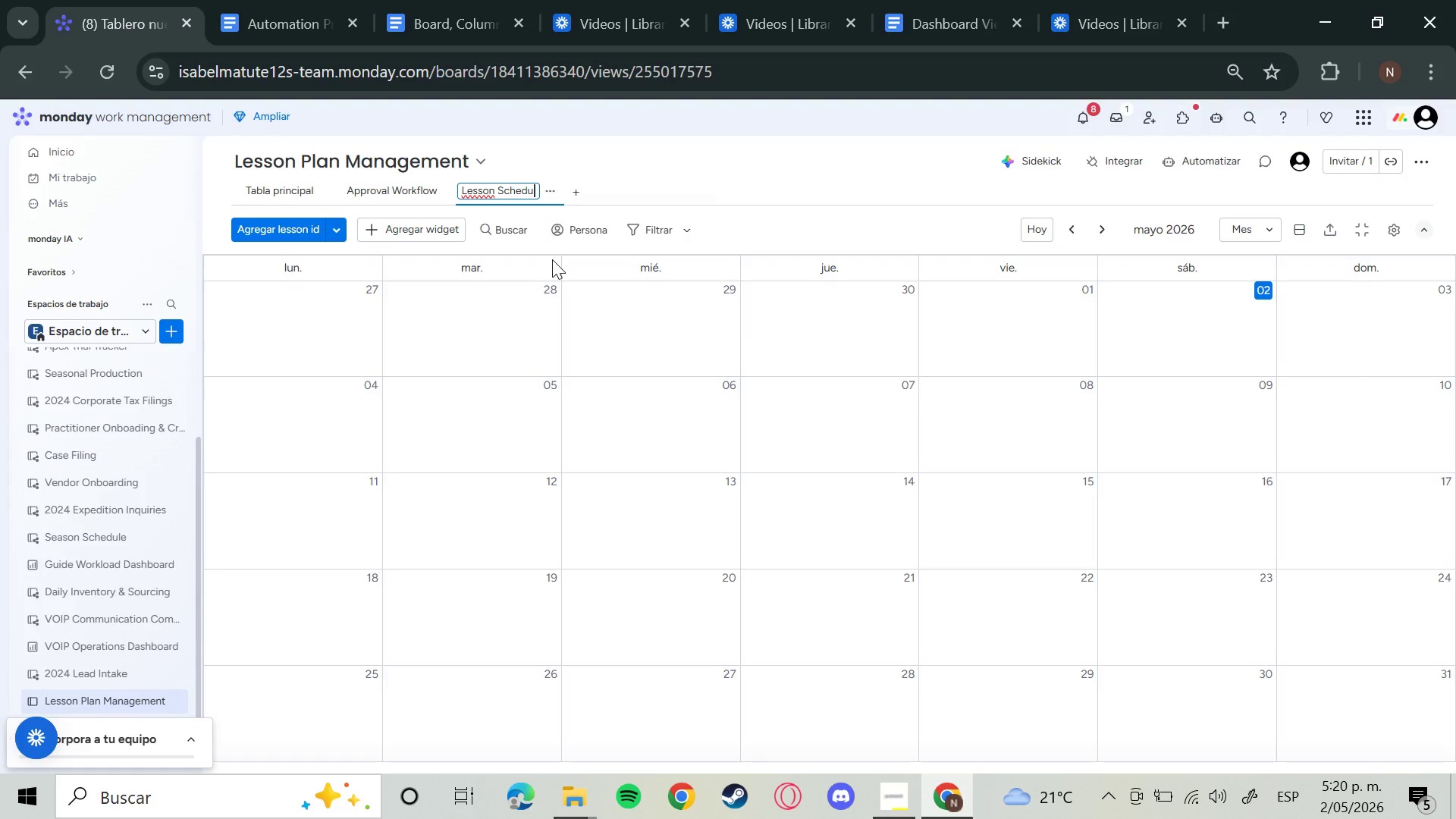 
key(Enter)
 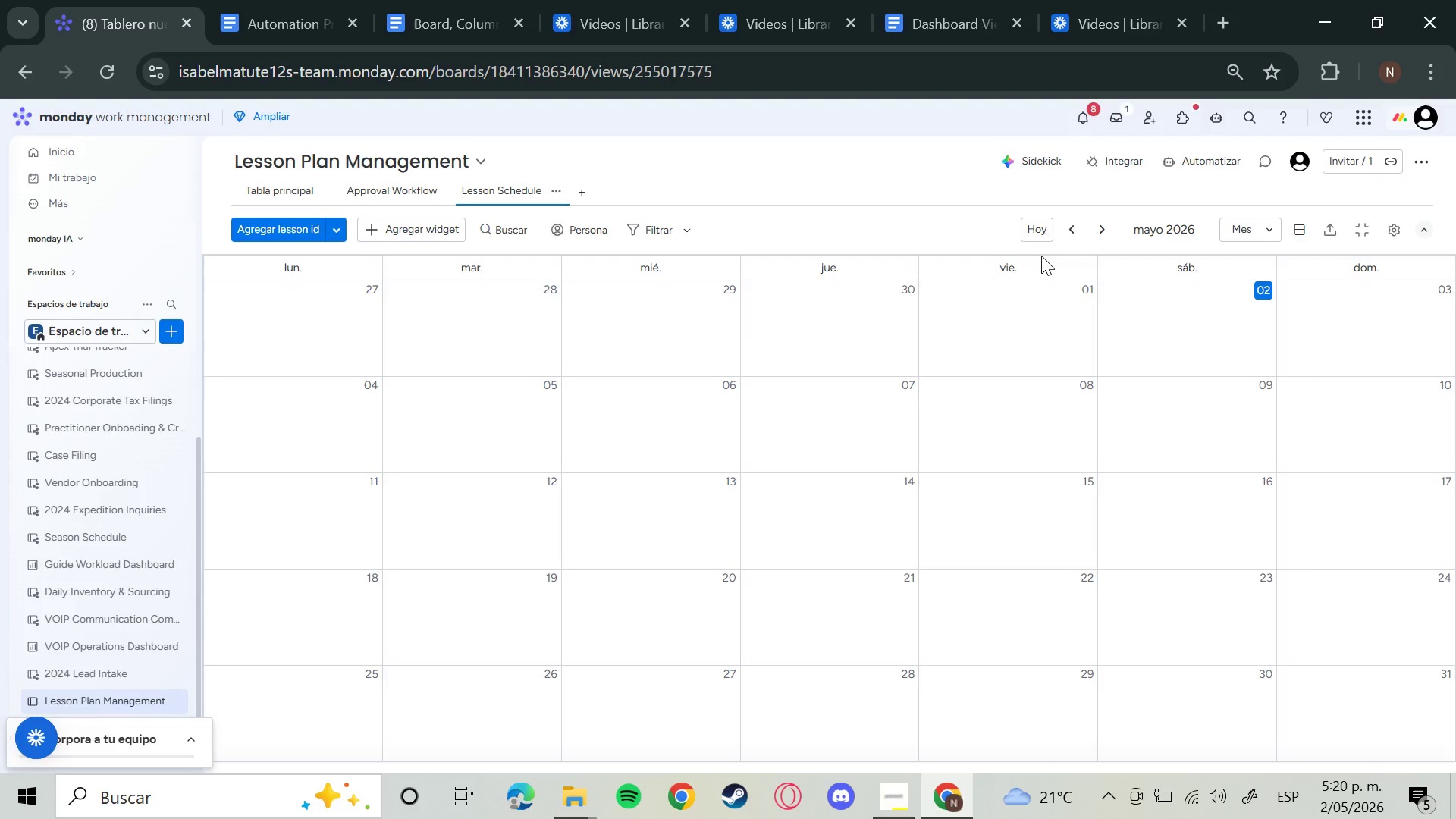 
wait(22.08)
 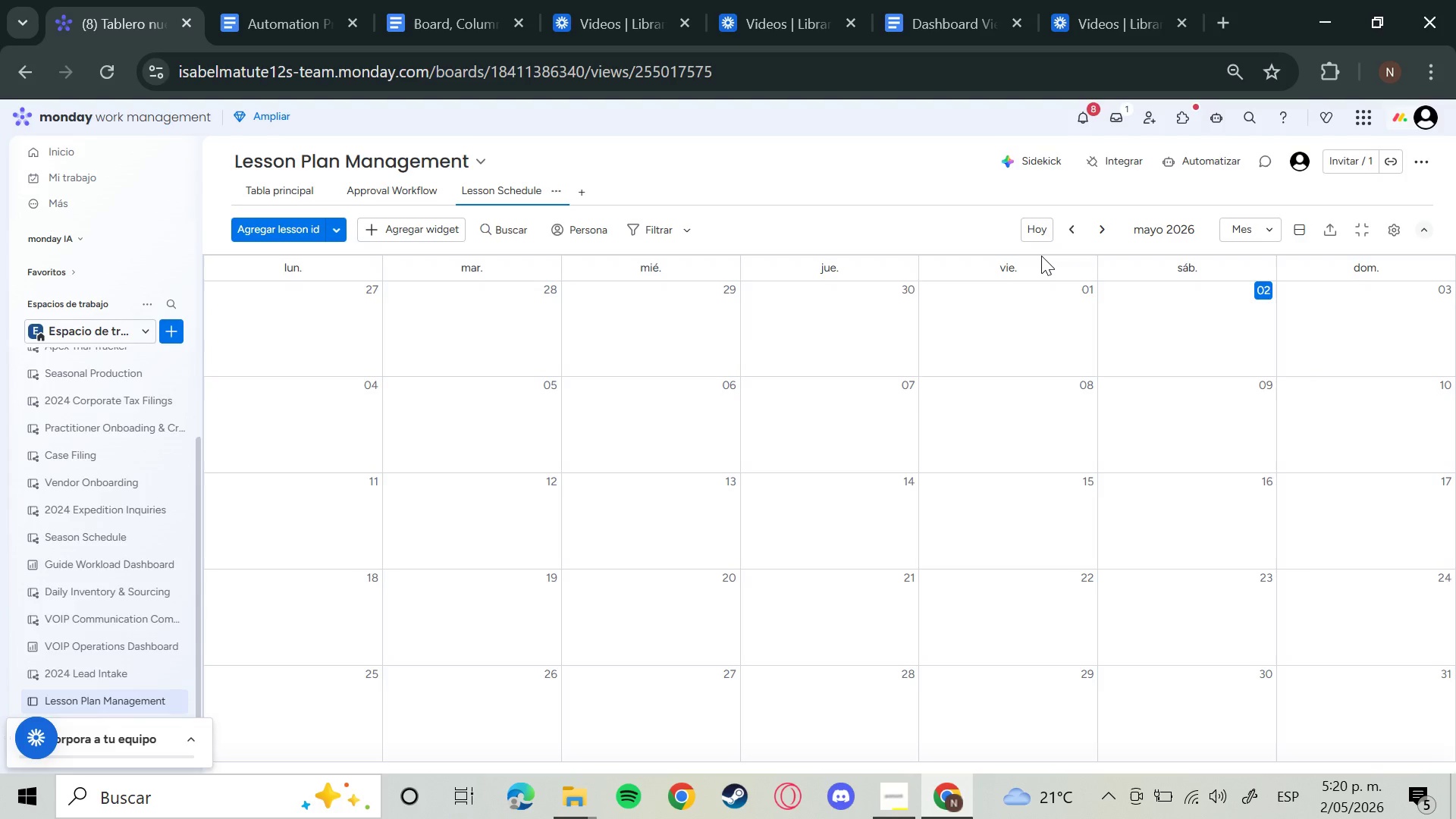 
left_click([1387, 224])
 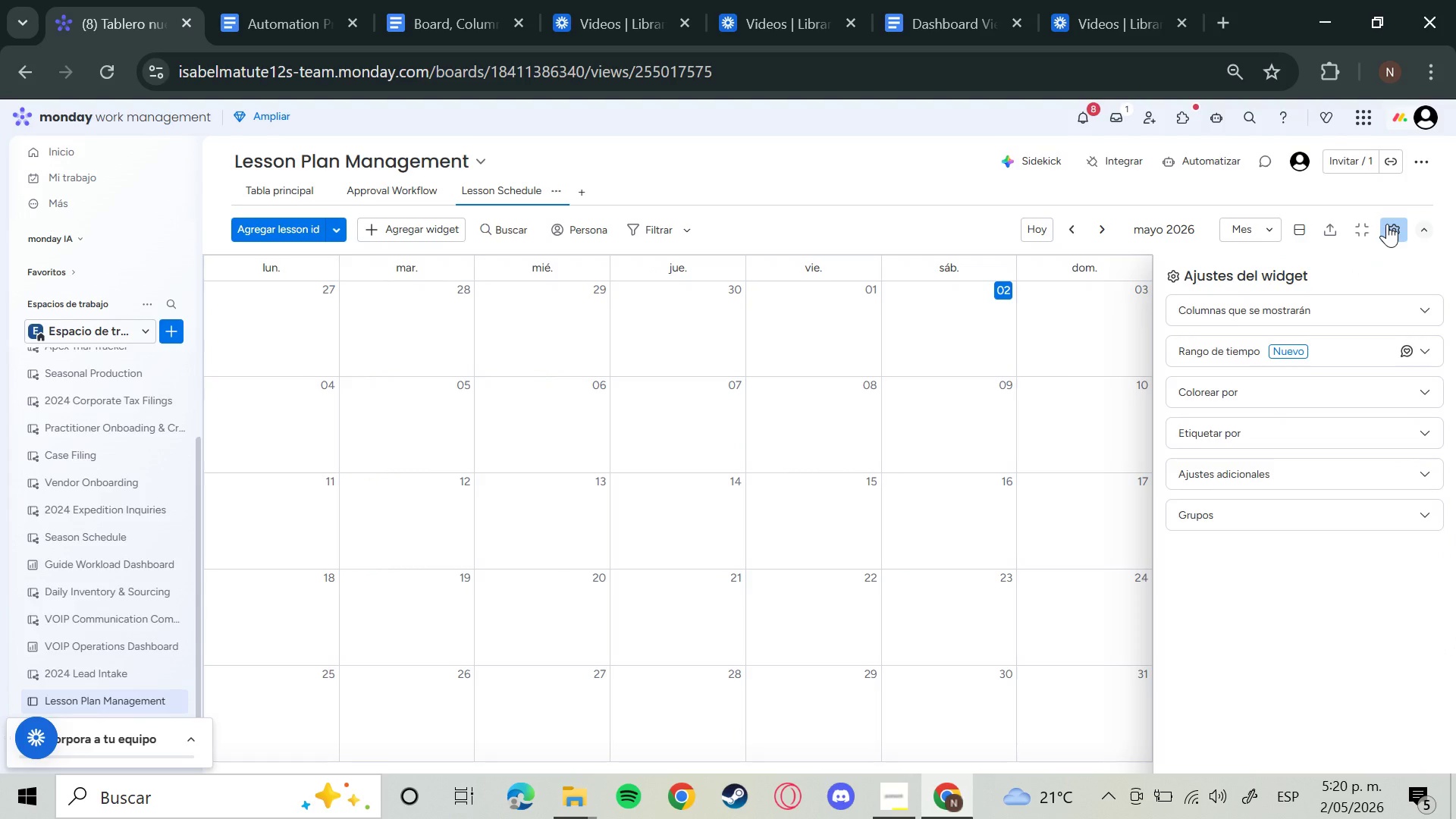 
left_click([1332, 316])
 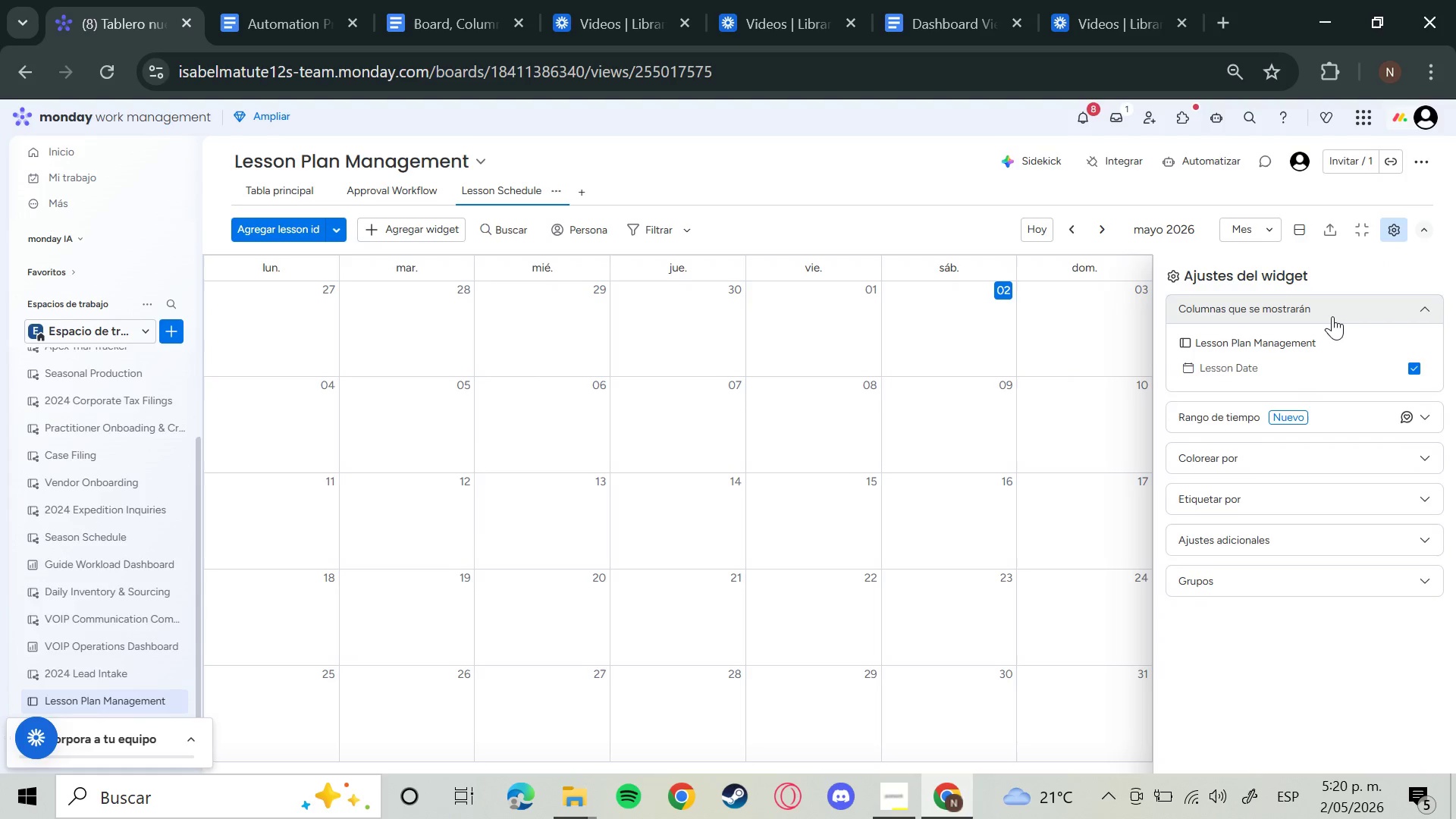 
left_click([1332, 316])
 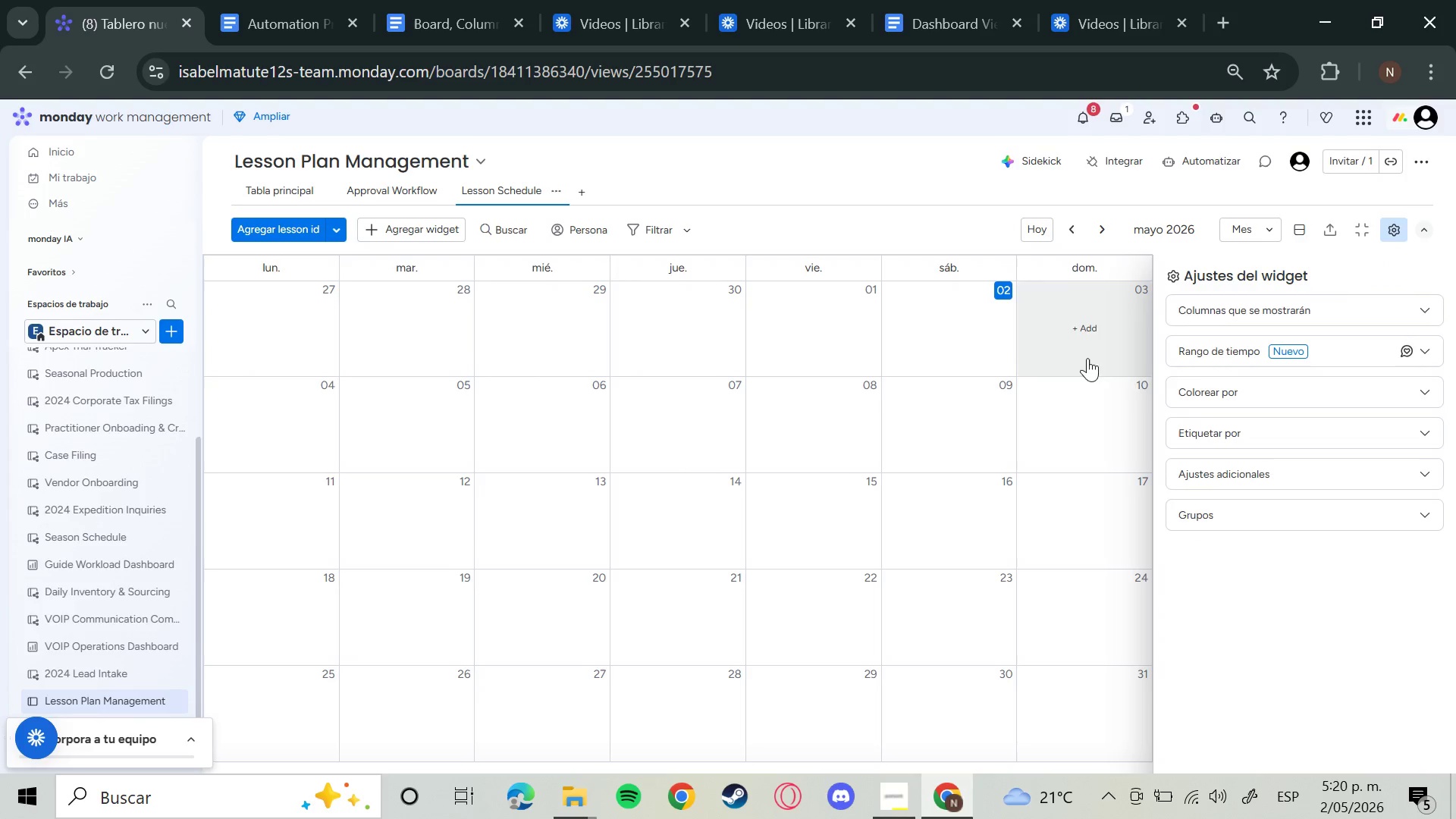 
wait(5.01)
 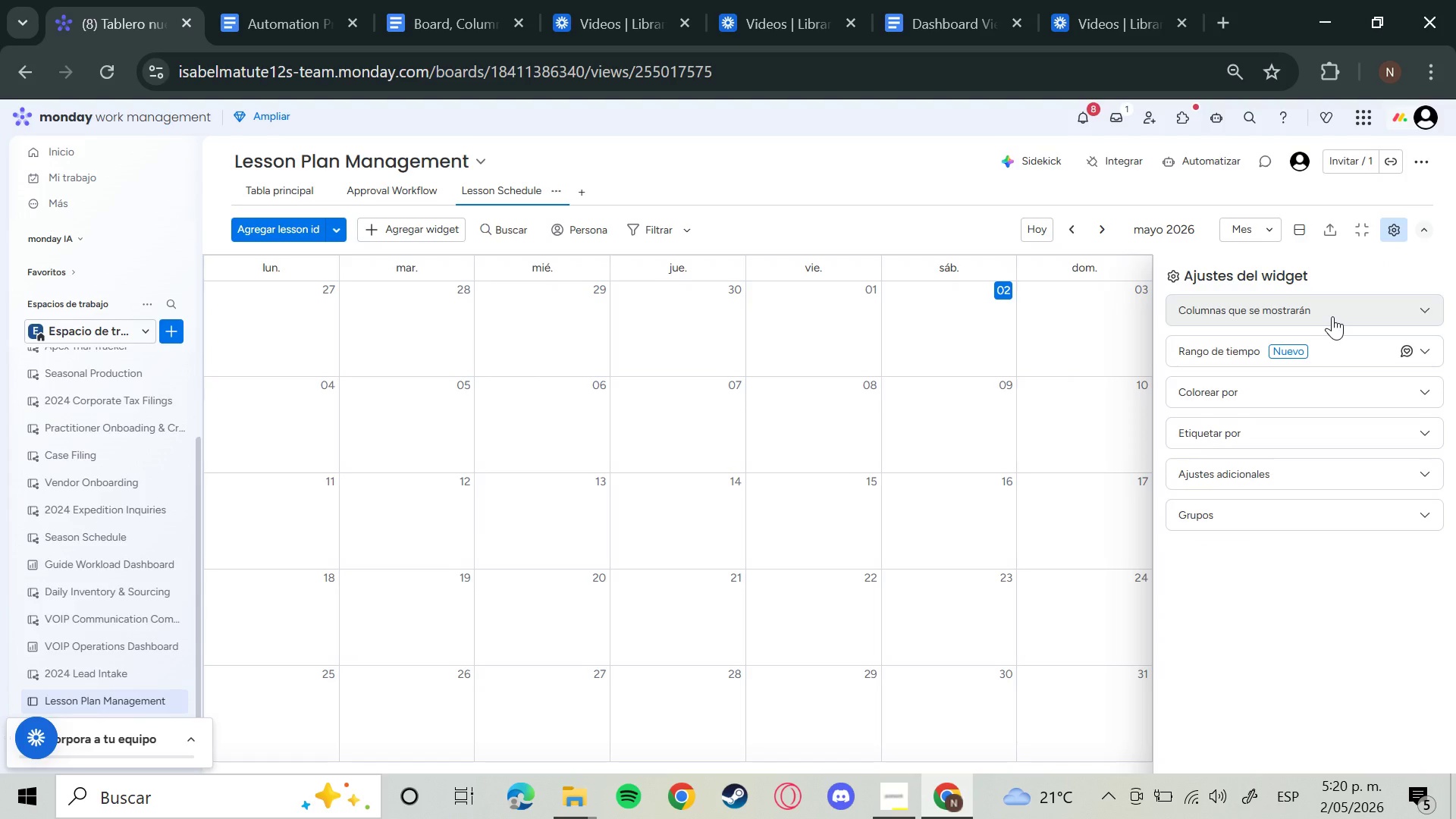 
left_click([1401, 381])
 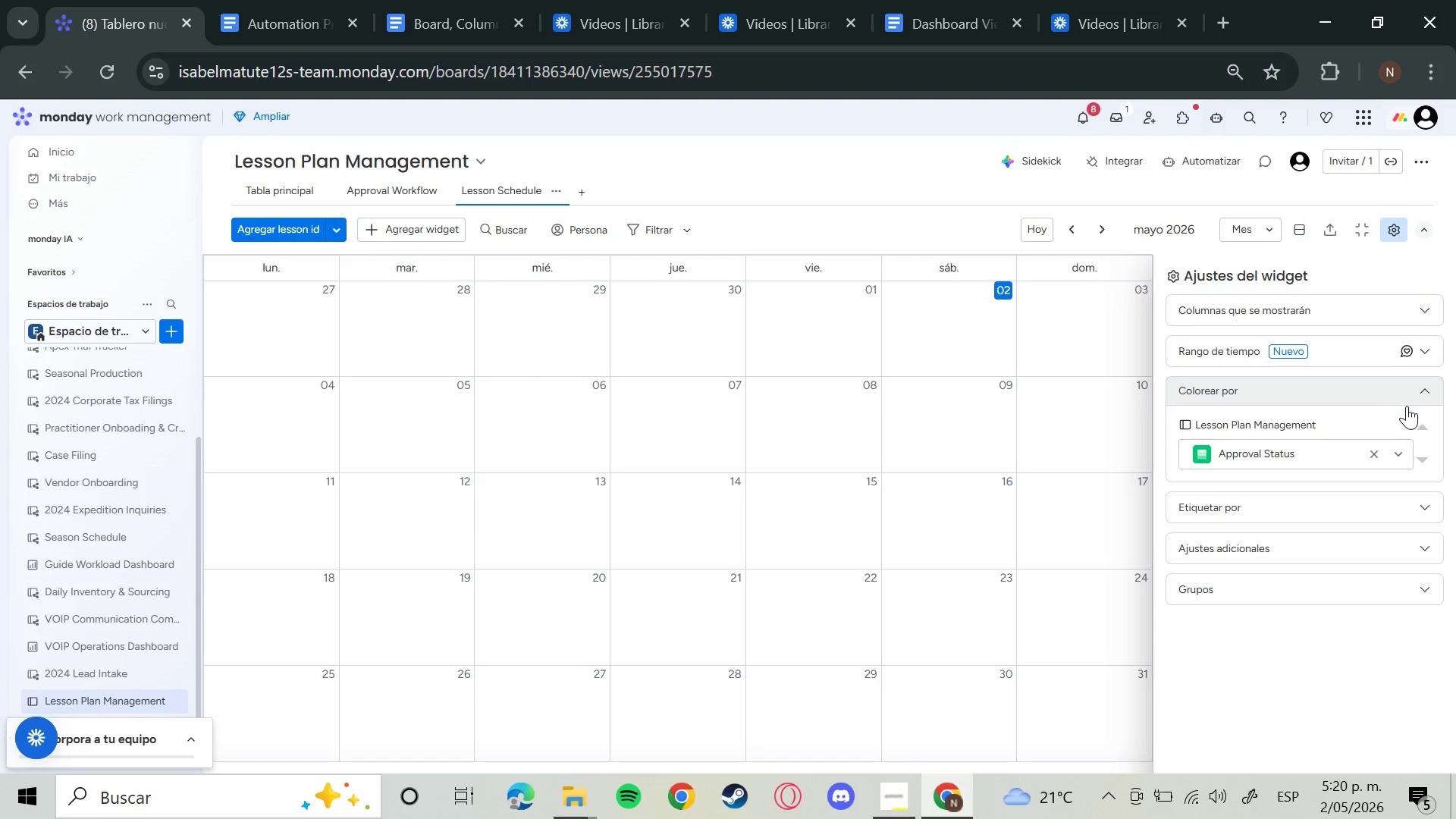 
left_click([1417, 392])
 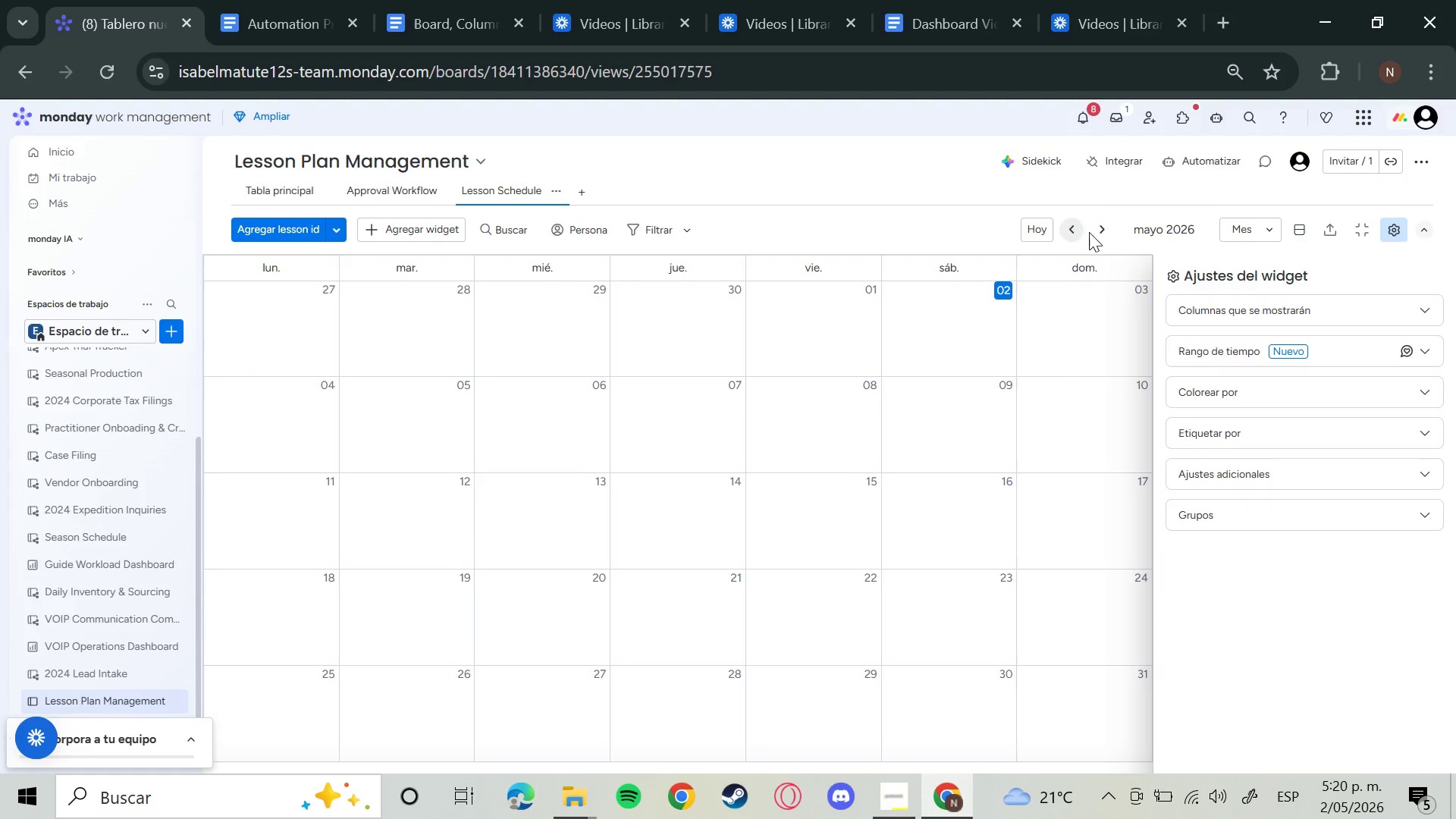 
double_click([1068, 234])
 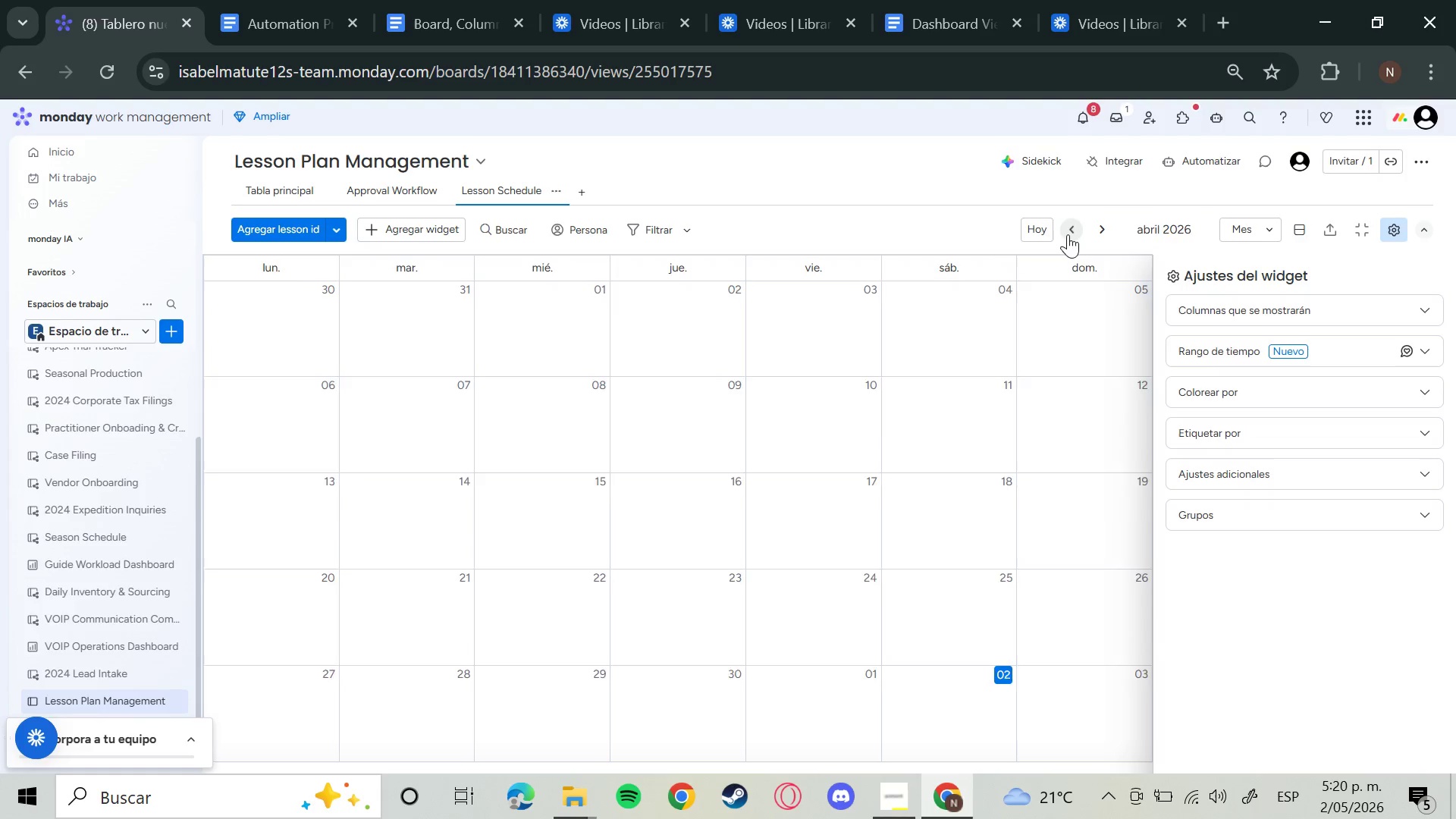 
triple_click([1068, 234])
 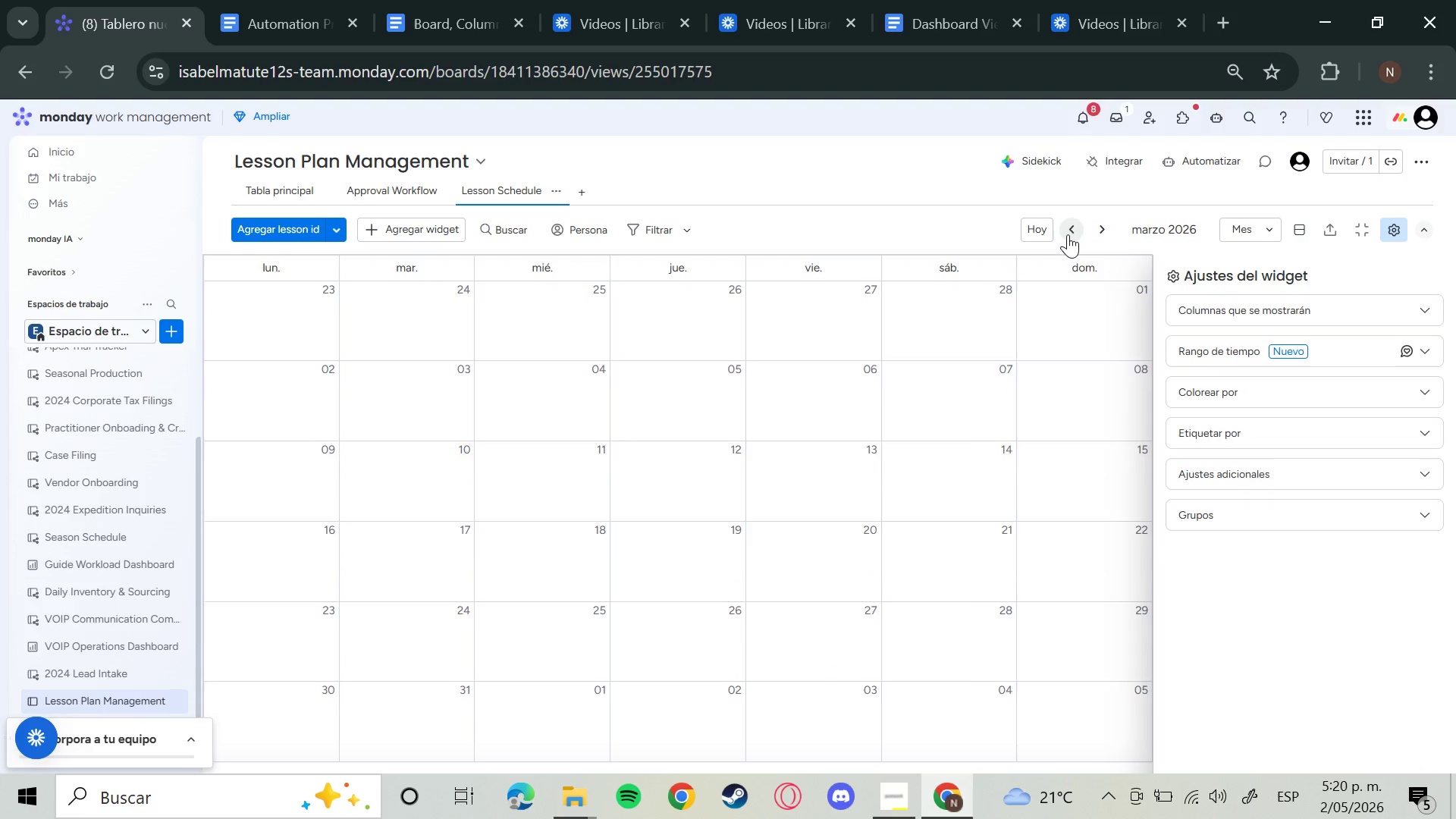 
triple_click([1068, 234])
 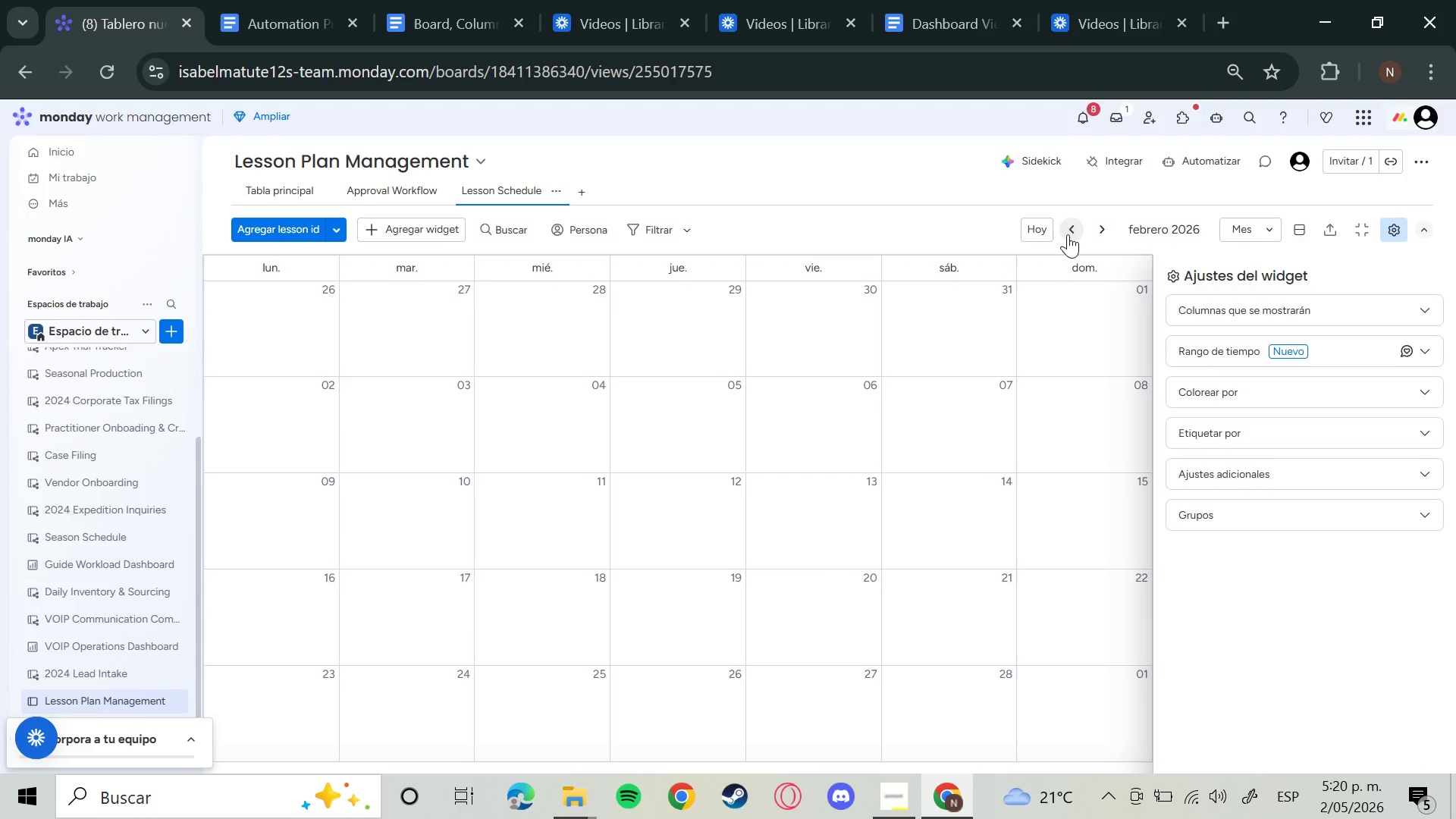 
triple_click([1068, 234])
 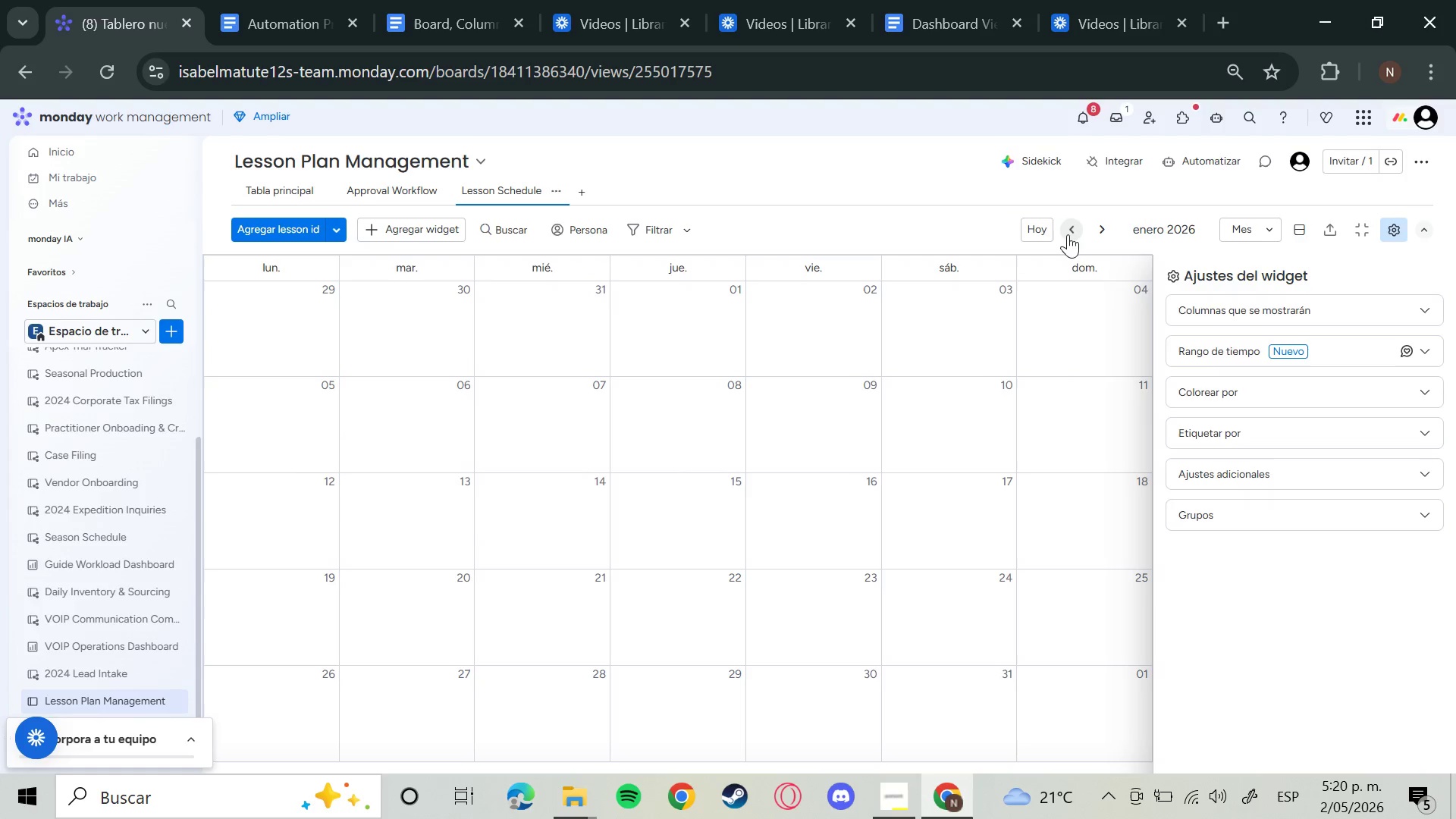 
triple_click([1068, 234])
 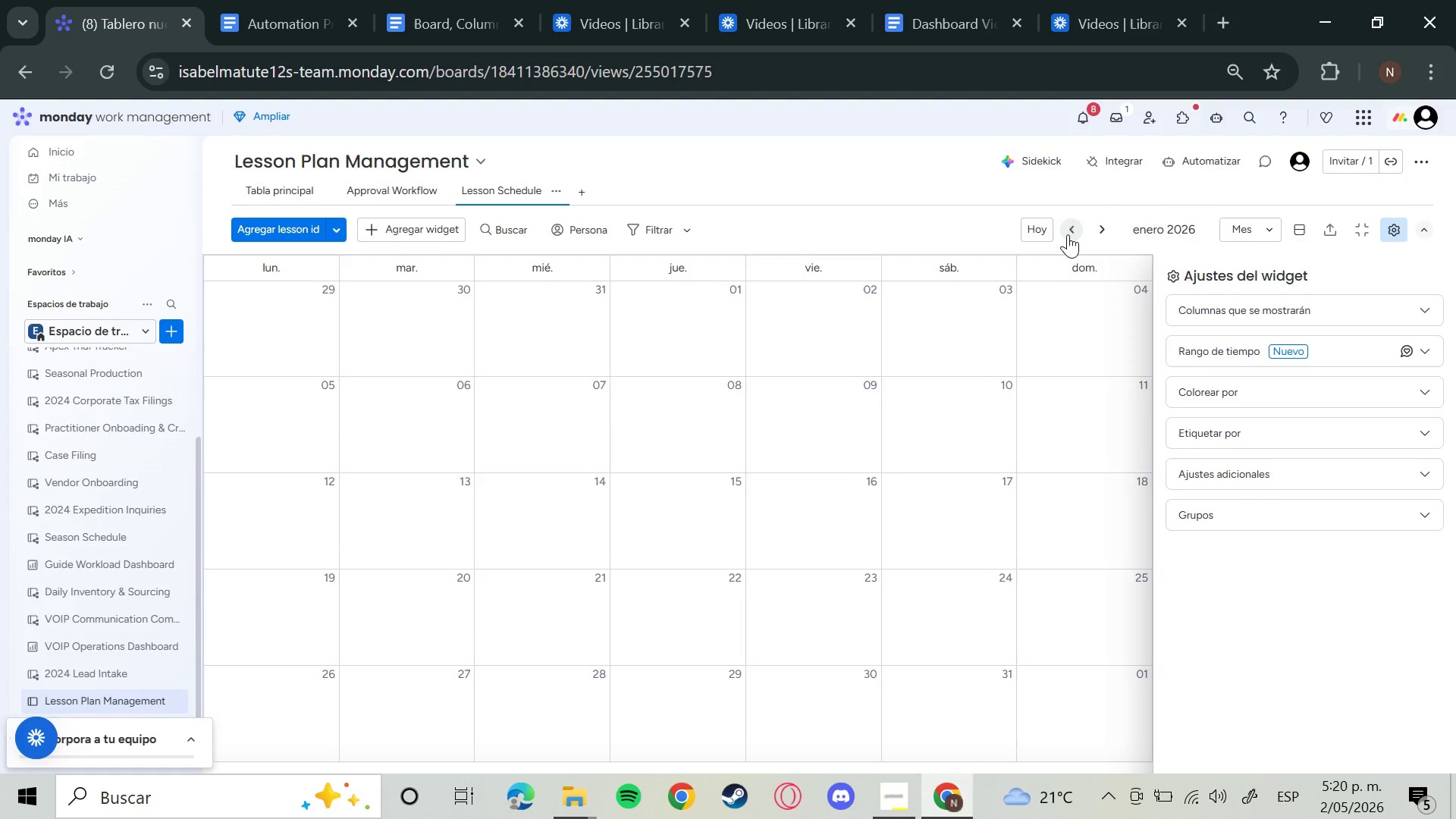 
triple_click([1068, 234])
 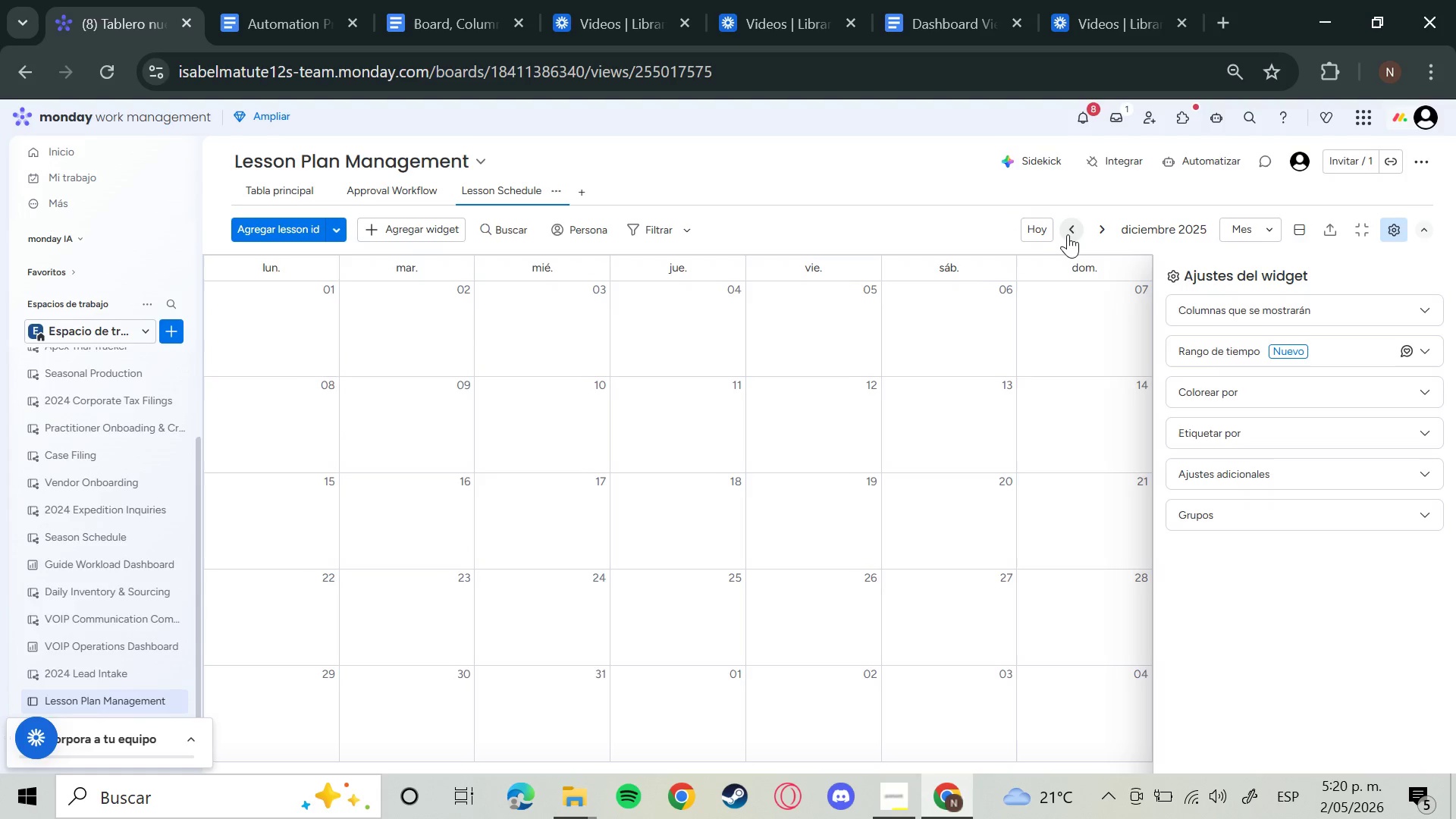 
triple_click([1068, 234])
 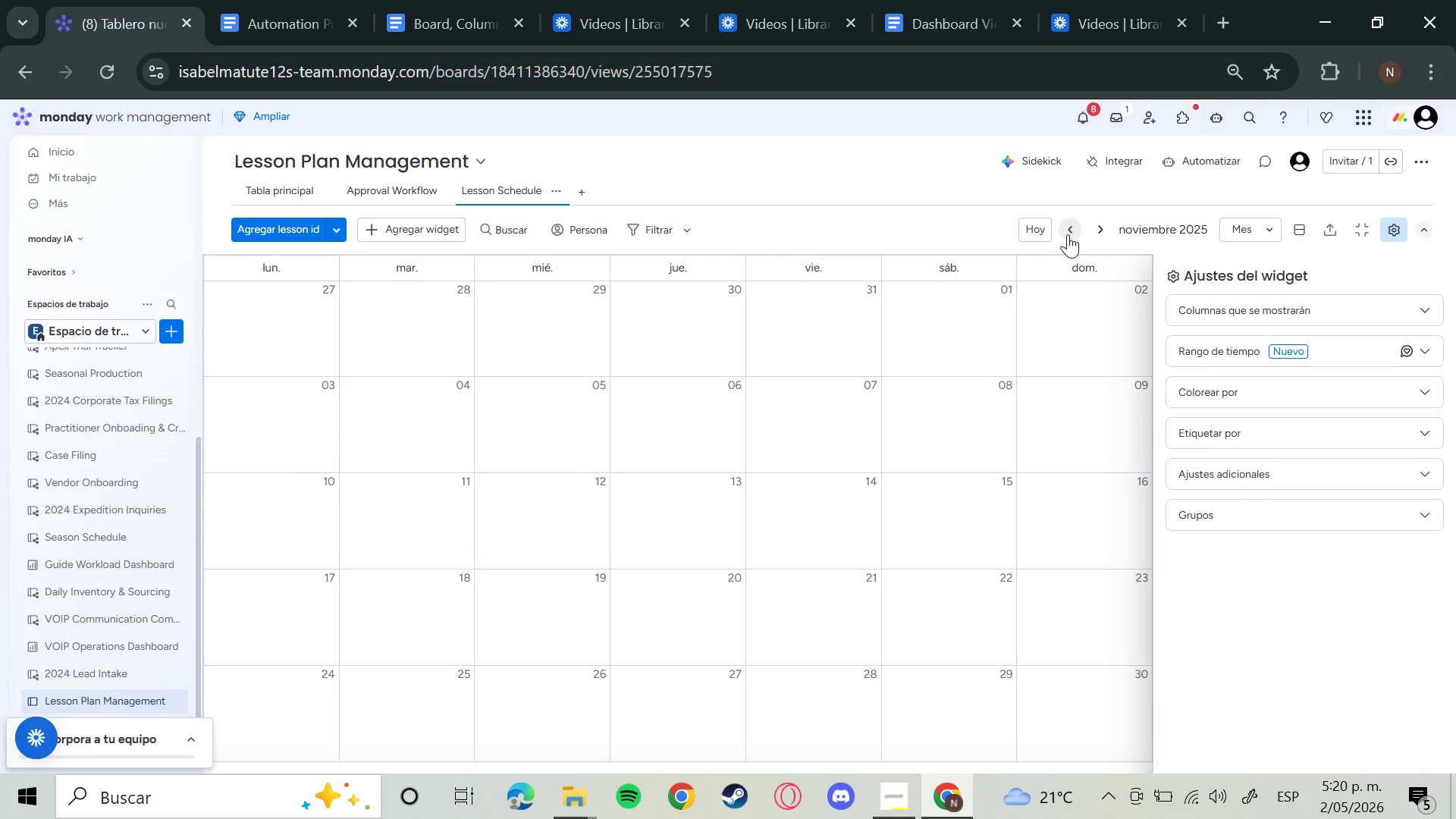 
triple_click([1068, 234])
 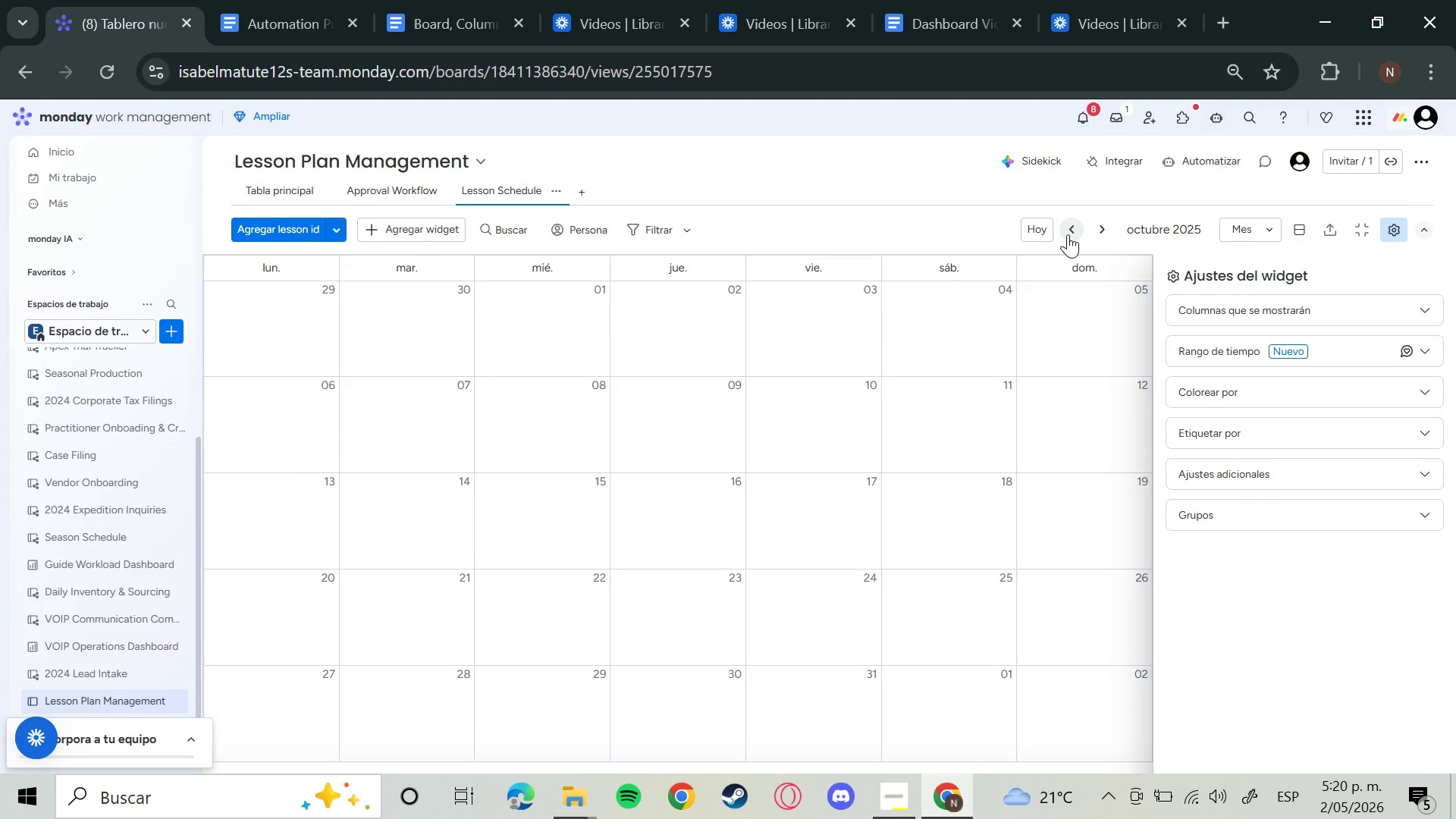 
triple_click([1068, 234])
 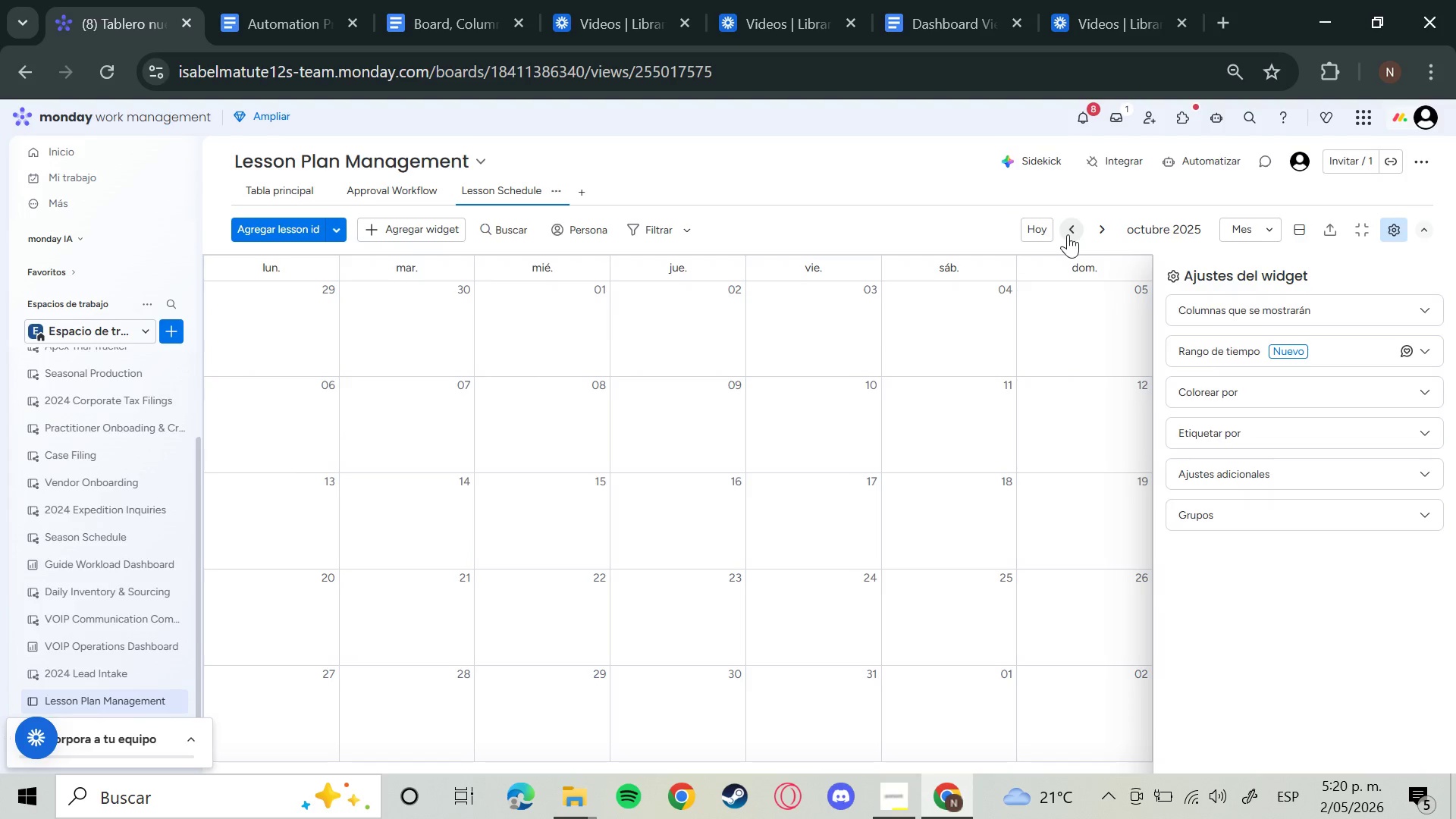 
triple_click([1068, 234])
 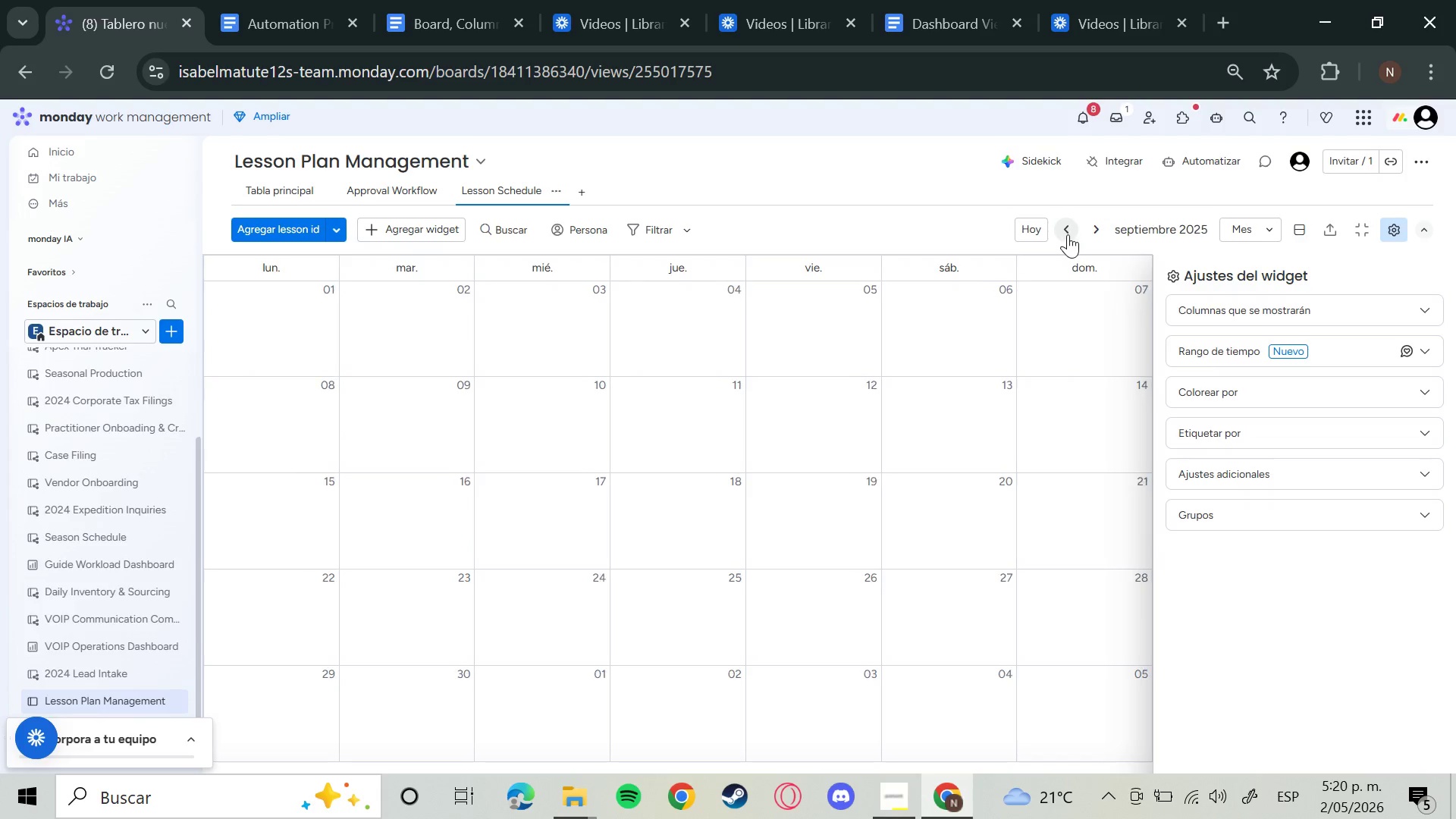 
triple_click([1068, 234])
 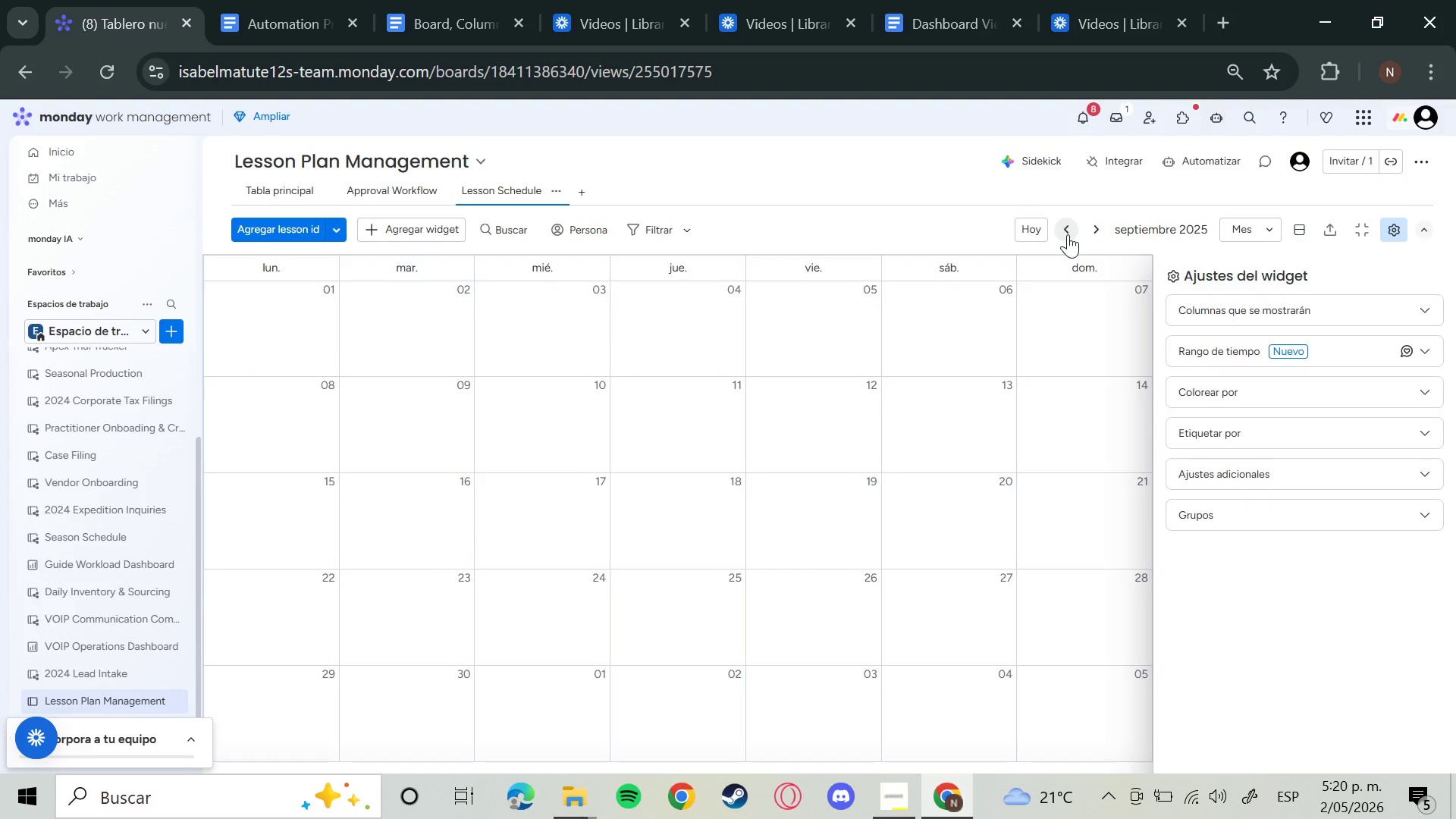 
triple_click([1068, 234])
 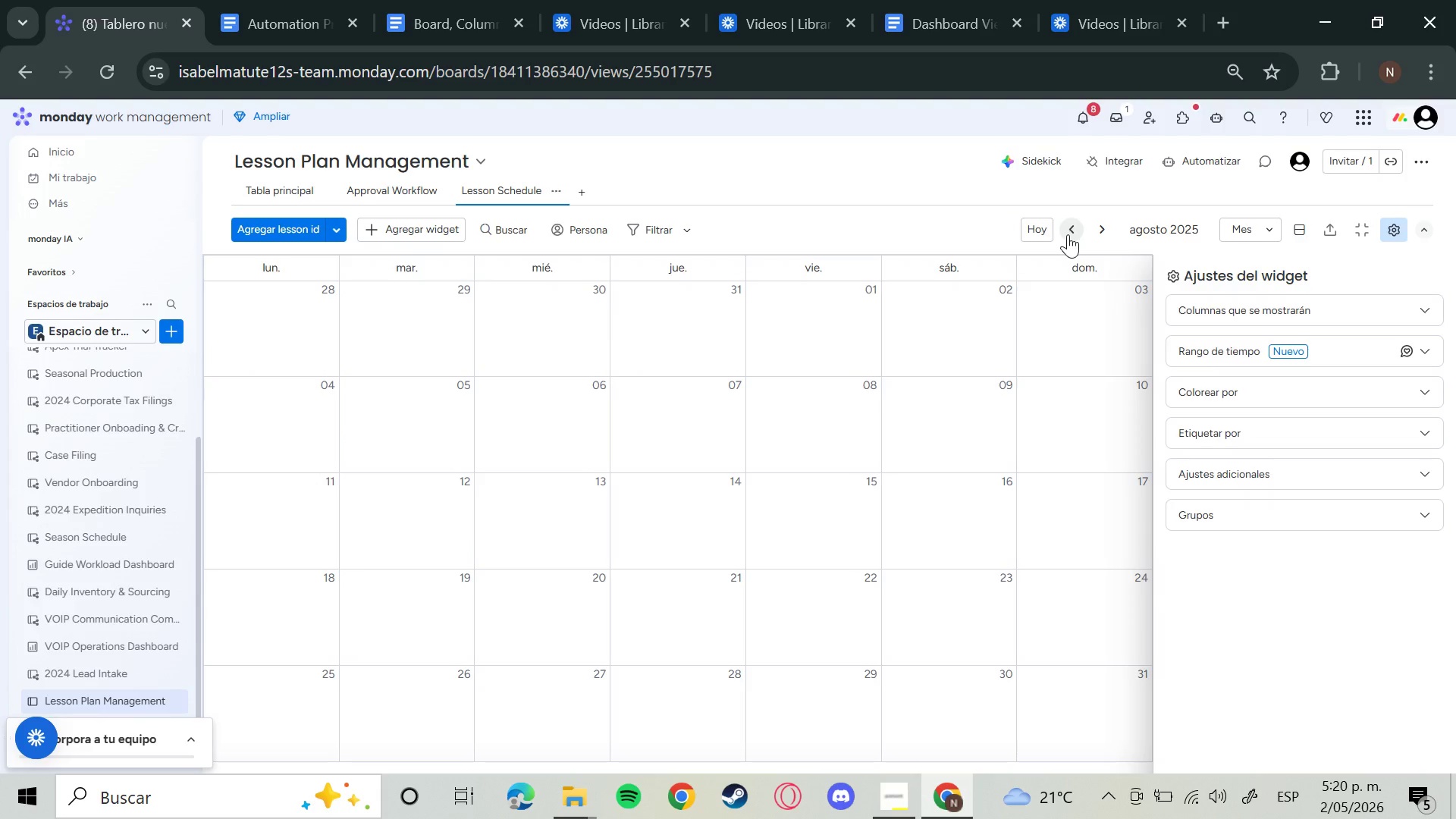 
triple_click([1068, 234])
 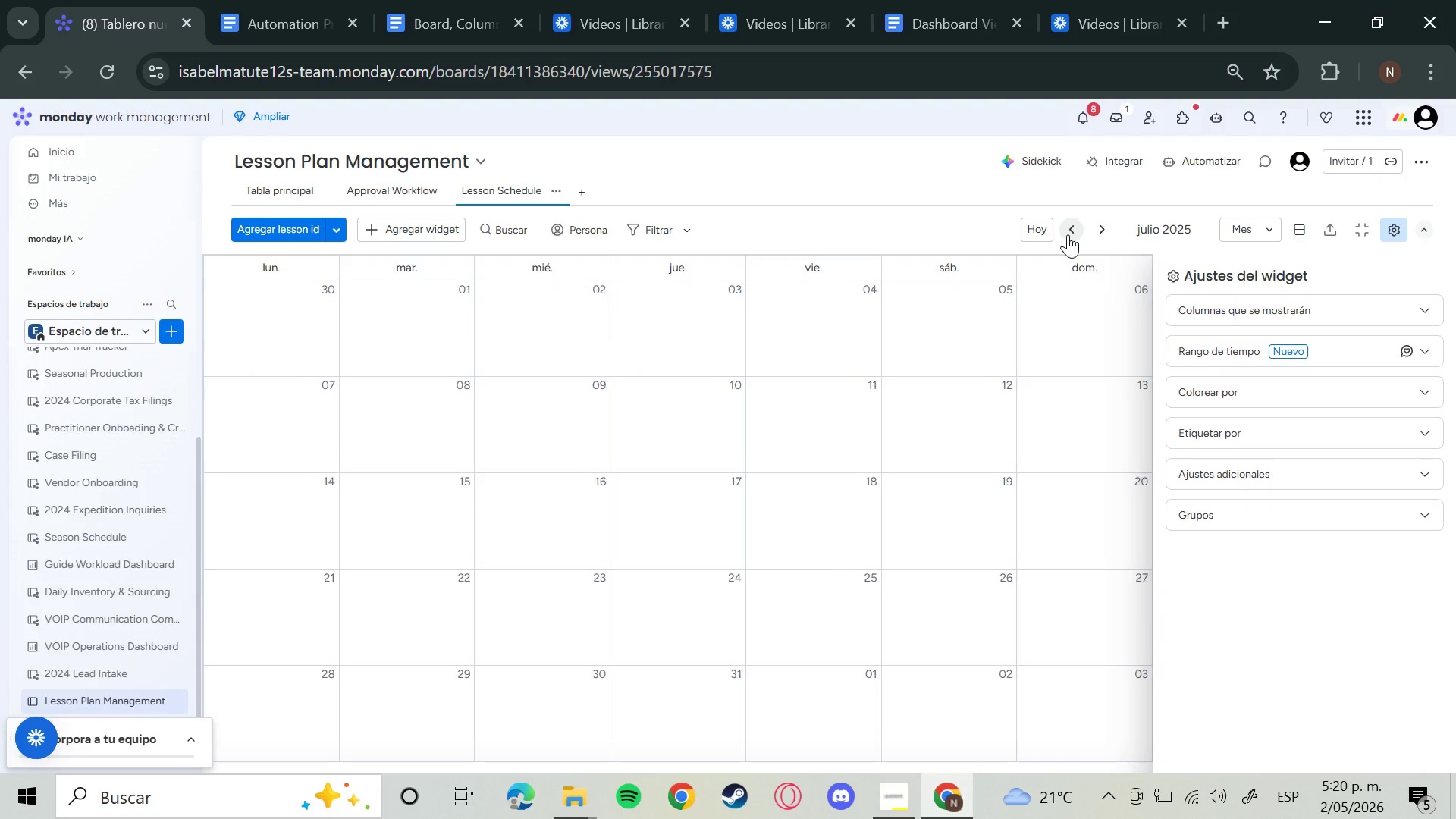 
triple_click([1068, 234])
 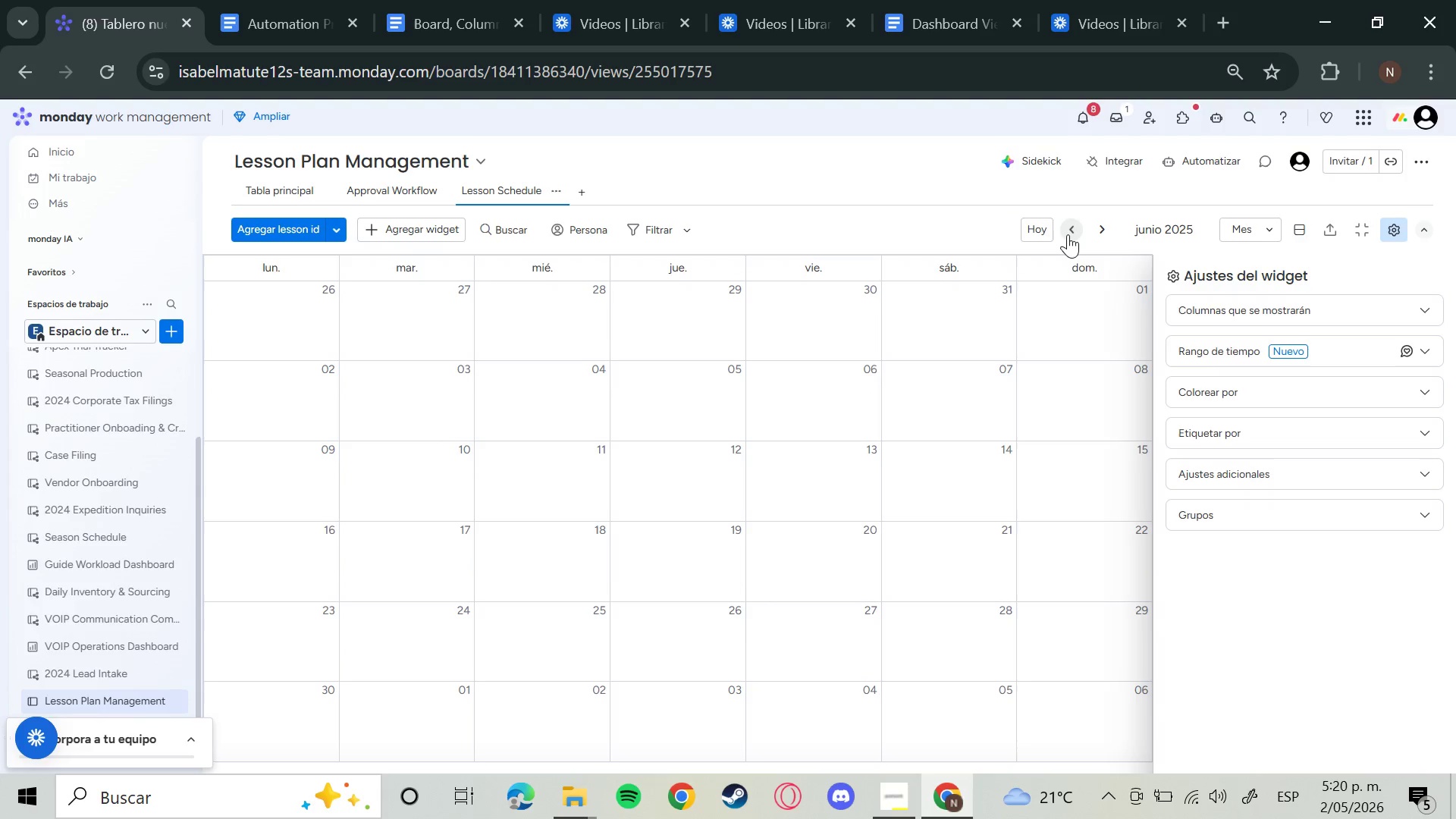 
triple_click([1068, 234])
 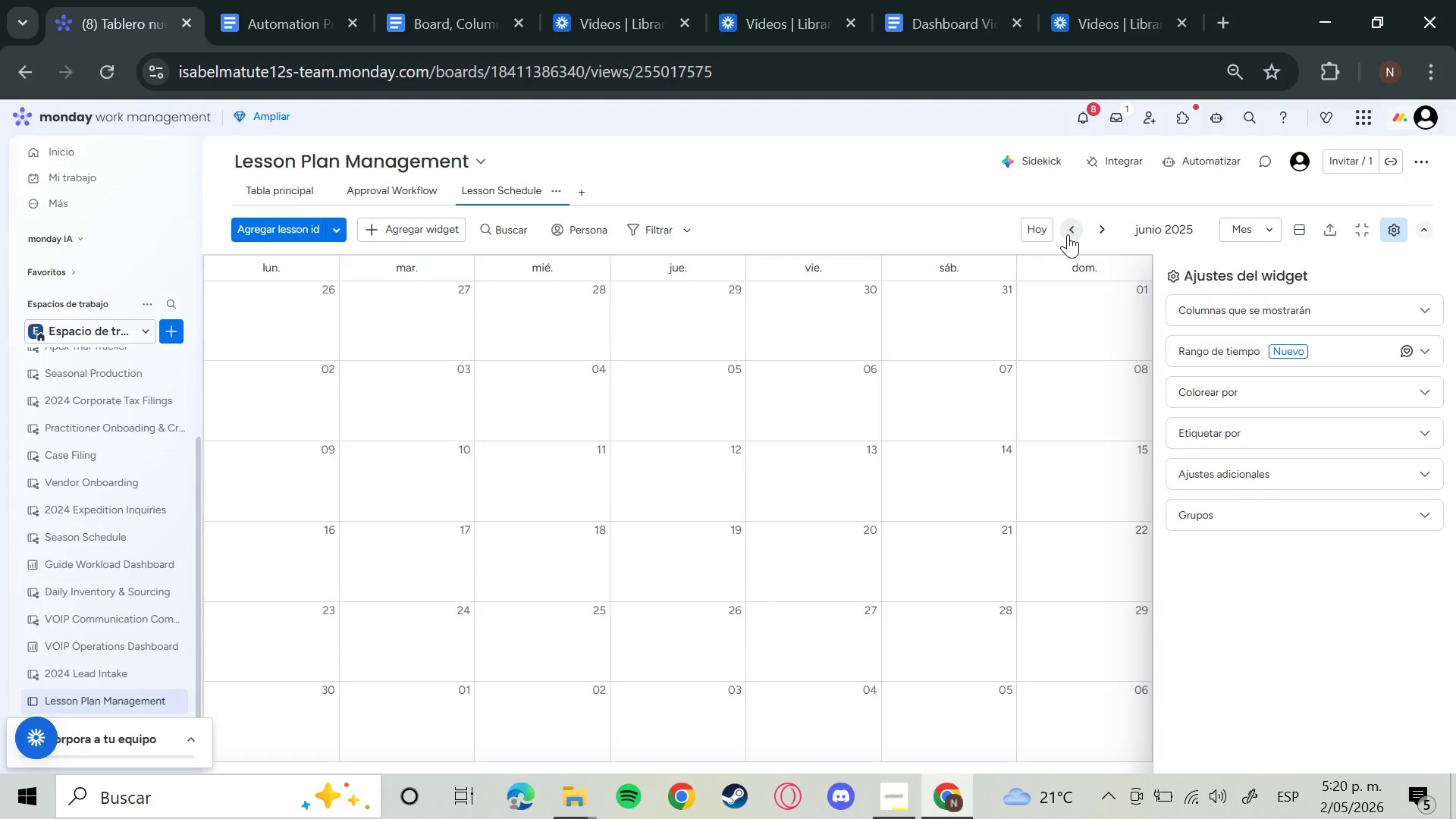 
triple_click([1068, 234])
 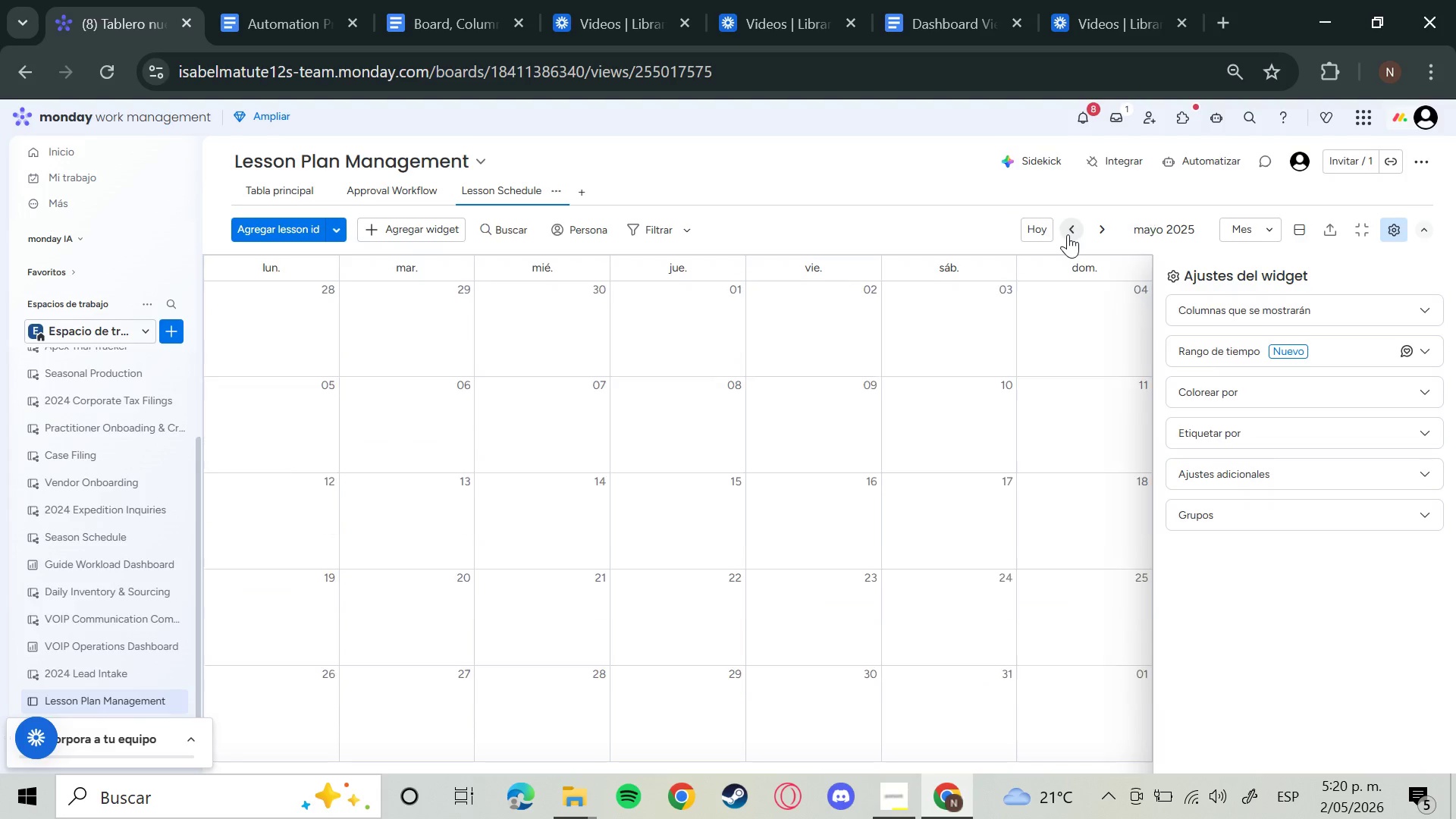 
triple_click([1068, 234])
 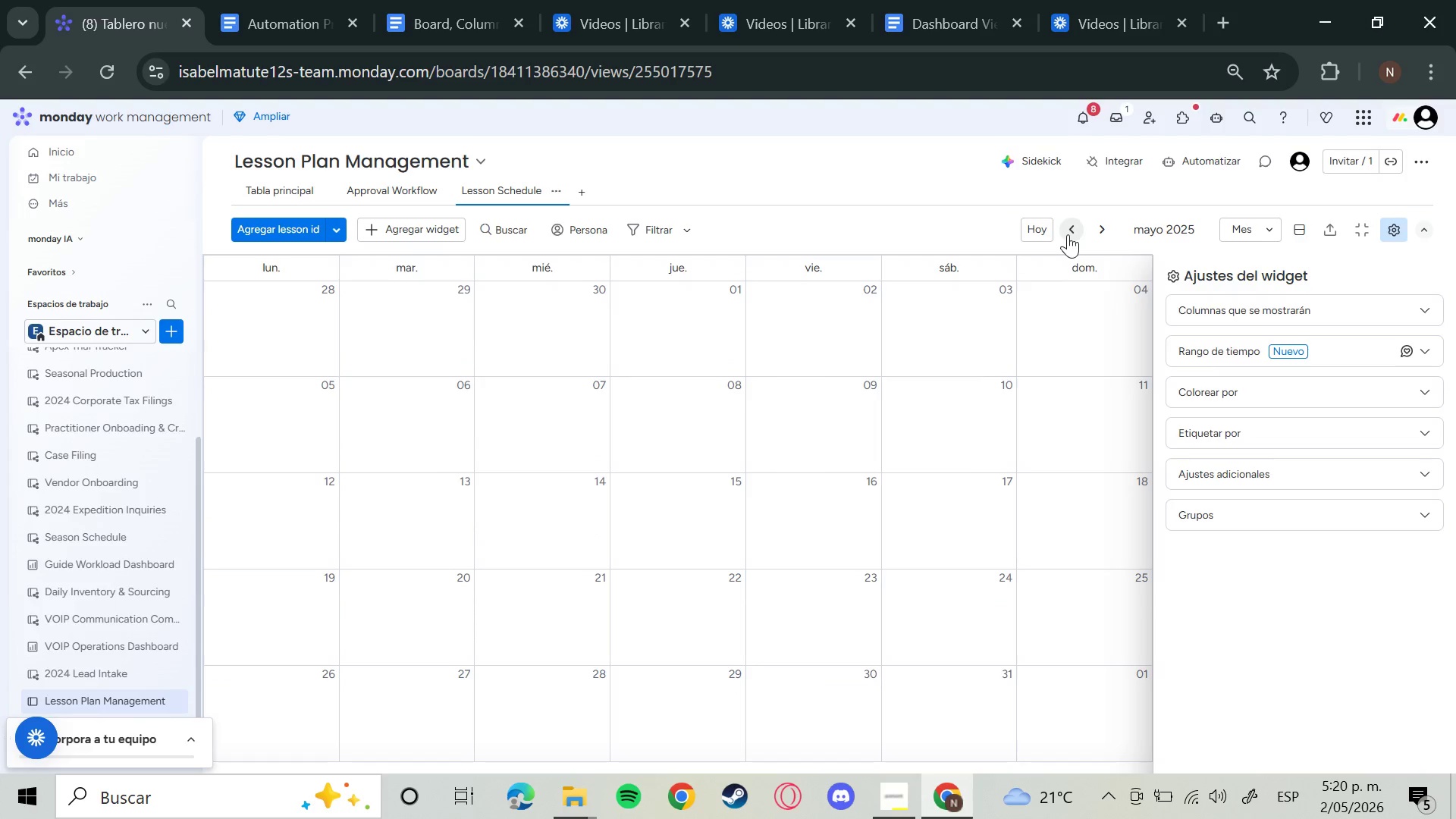 
triple_click([1068, 234])
 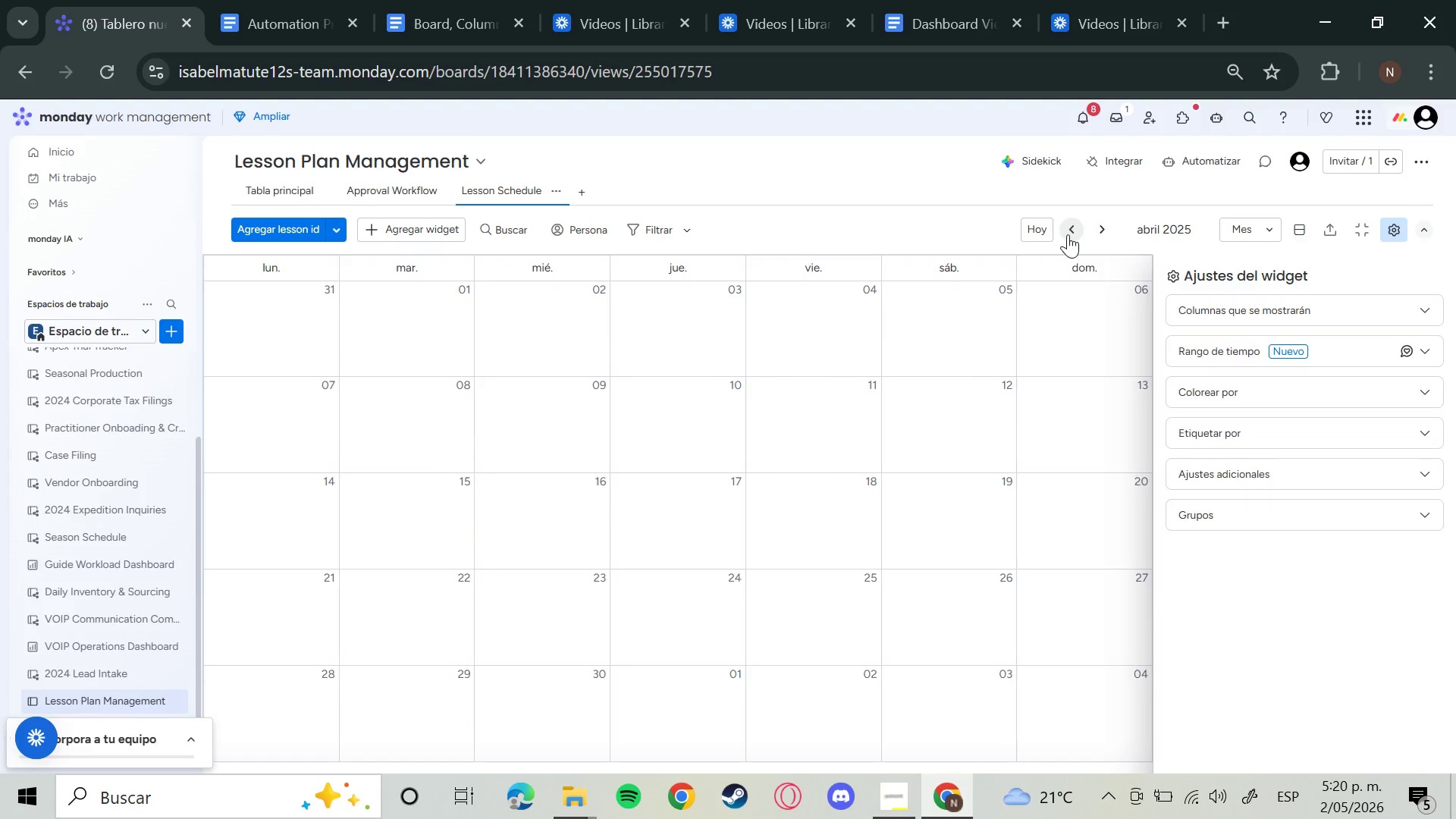 
triple_click([1068, 234])
 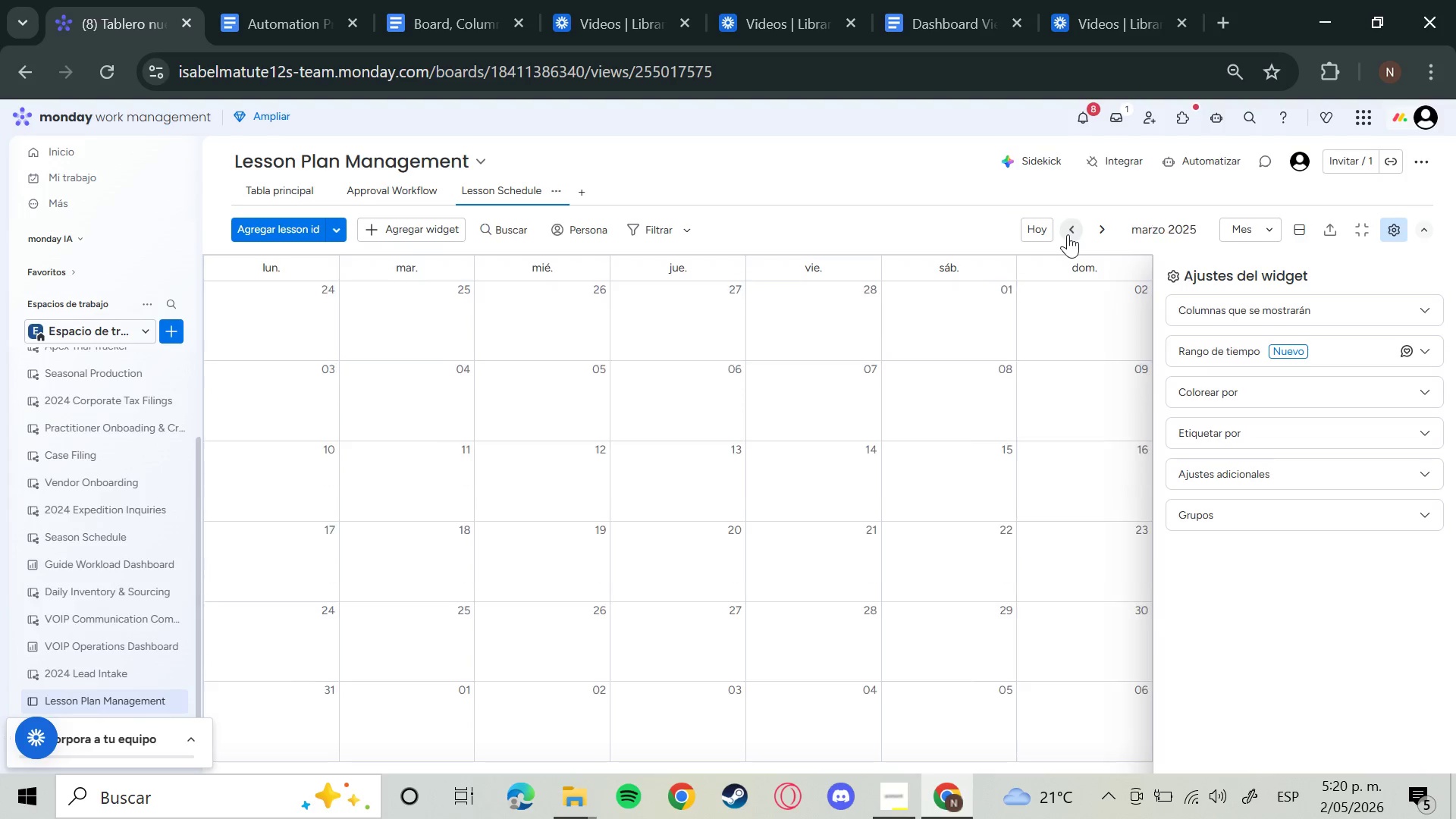 
triple_click([1068, 234])
 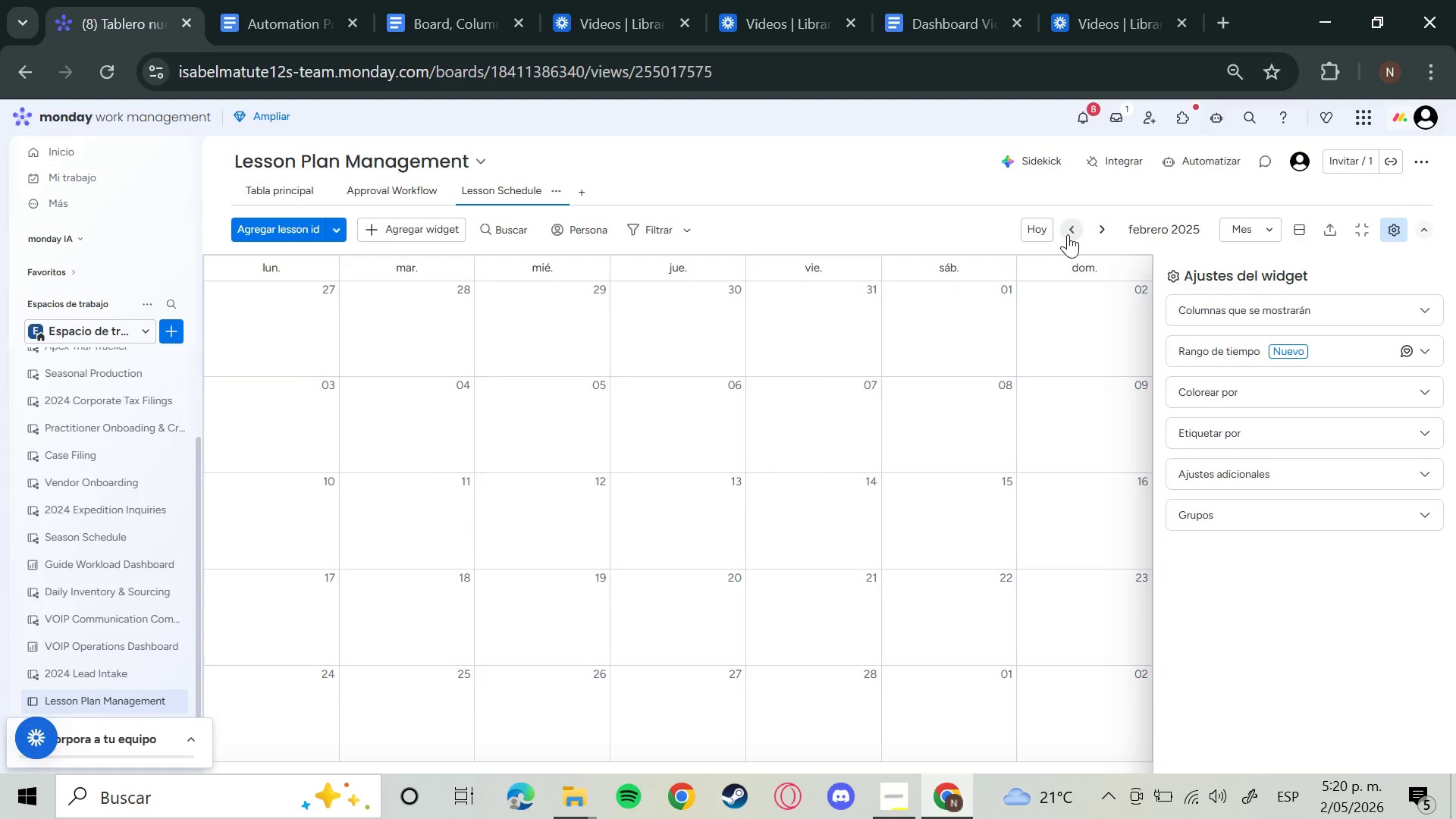 
triple_click([1068, 234])
 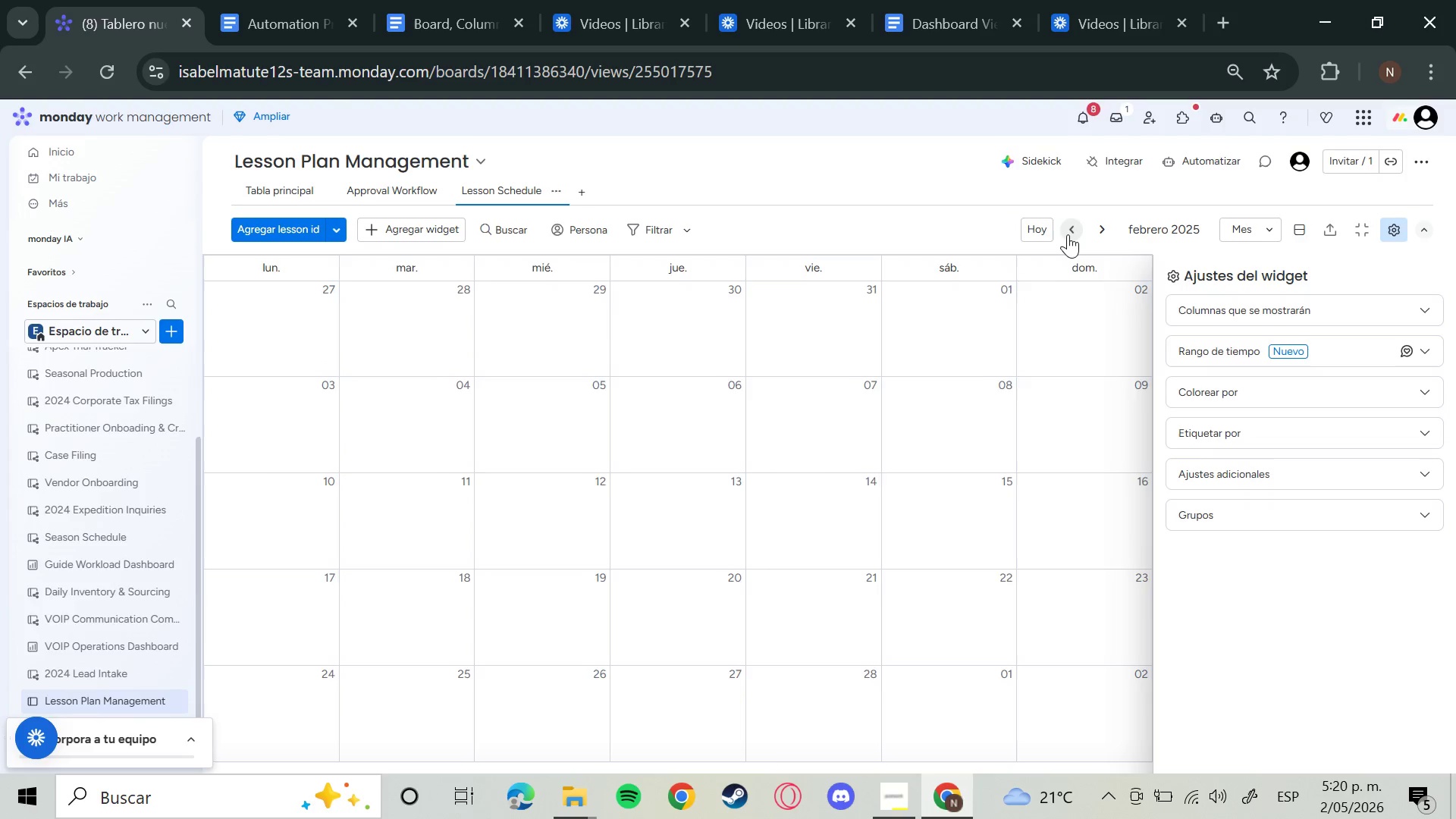 
triple_click([1068, 234])
 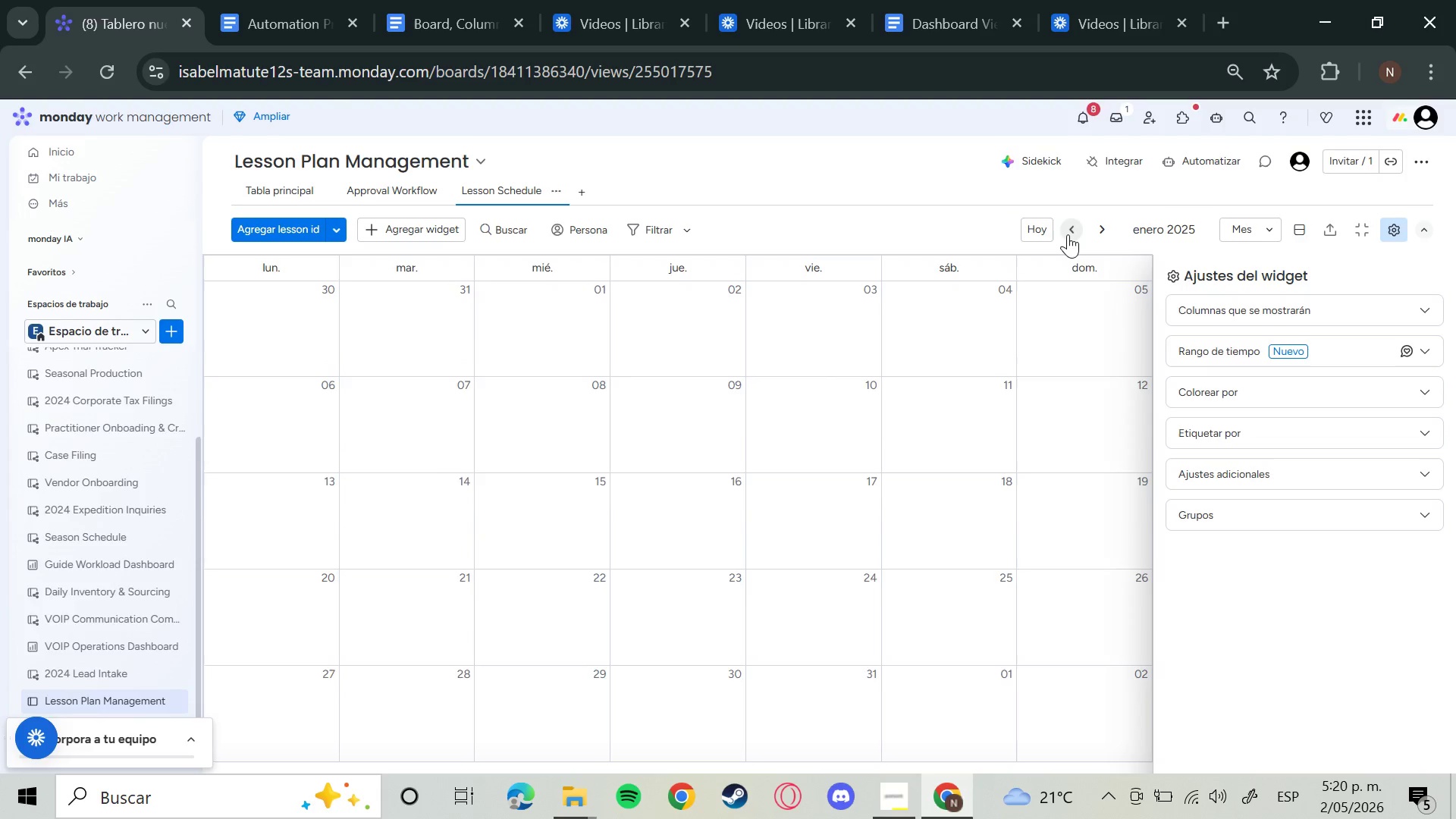 
triple_click([1068, 234])
 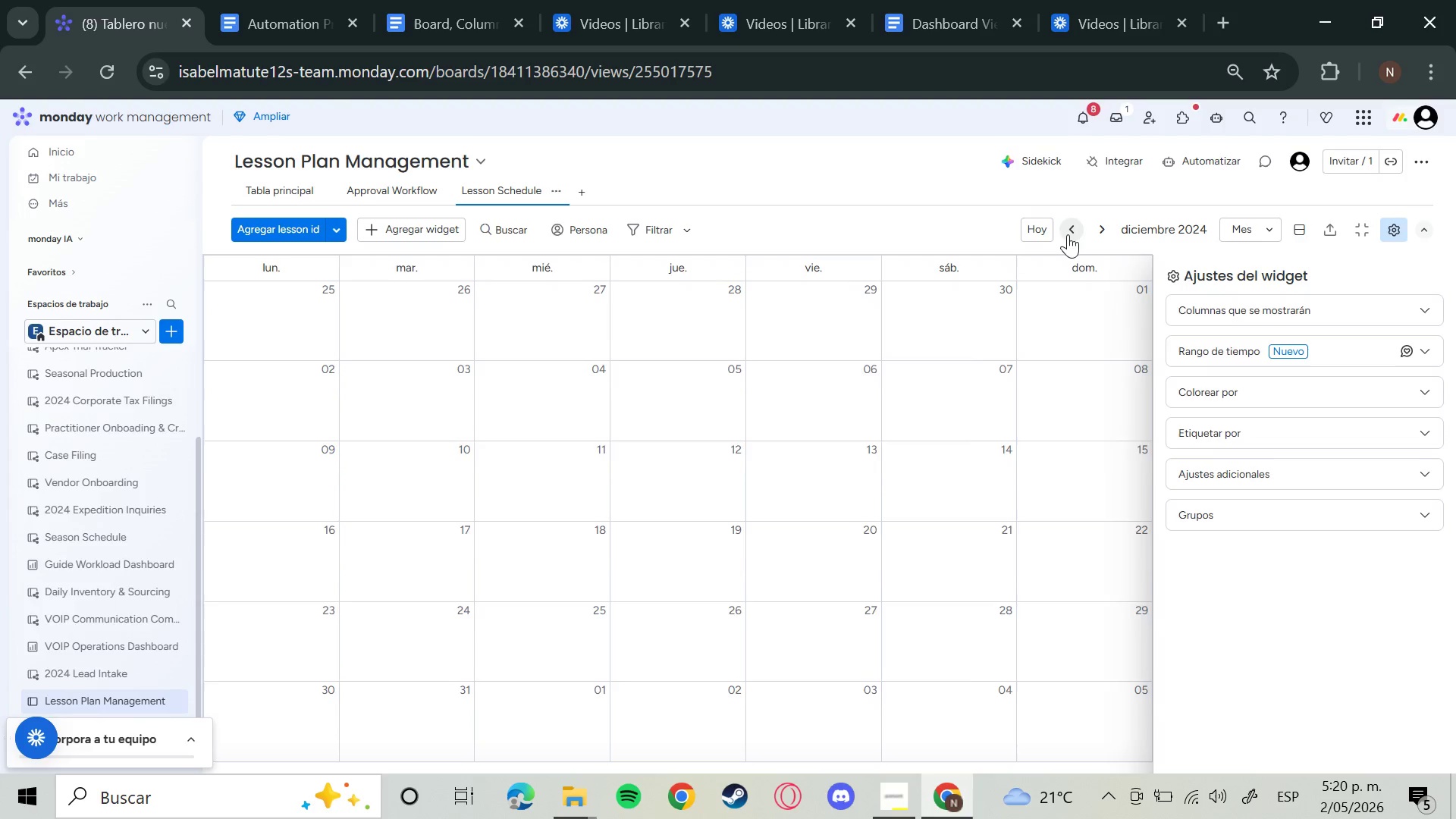 
triple_click([1068, 234])
 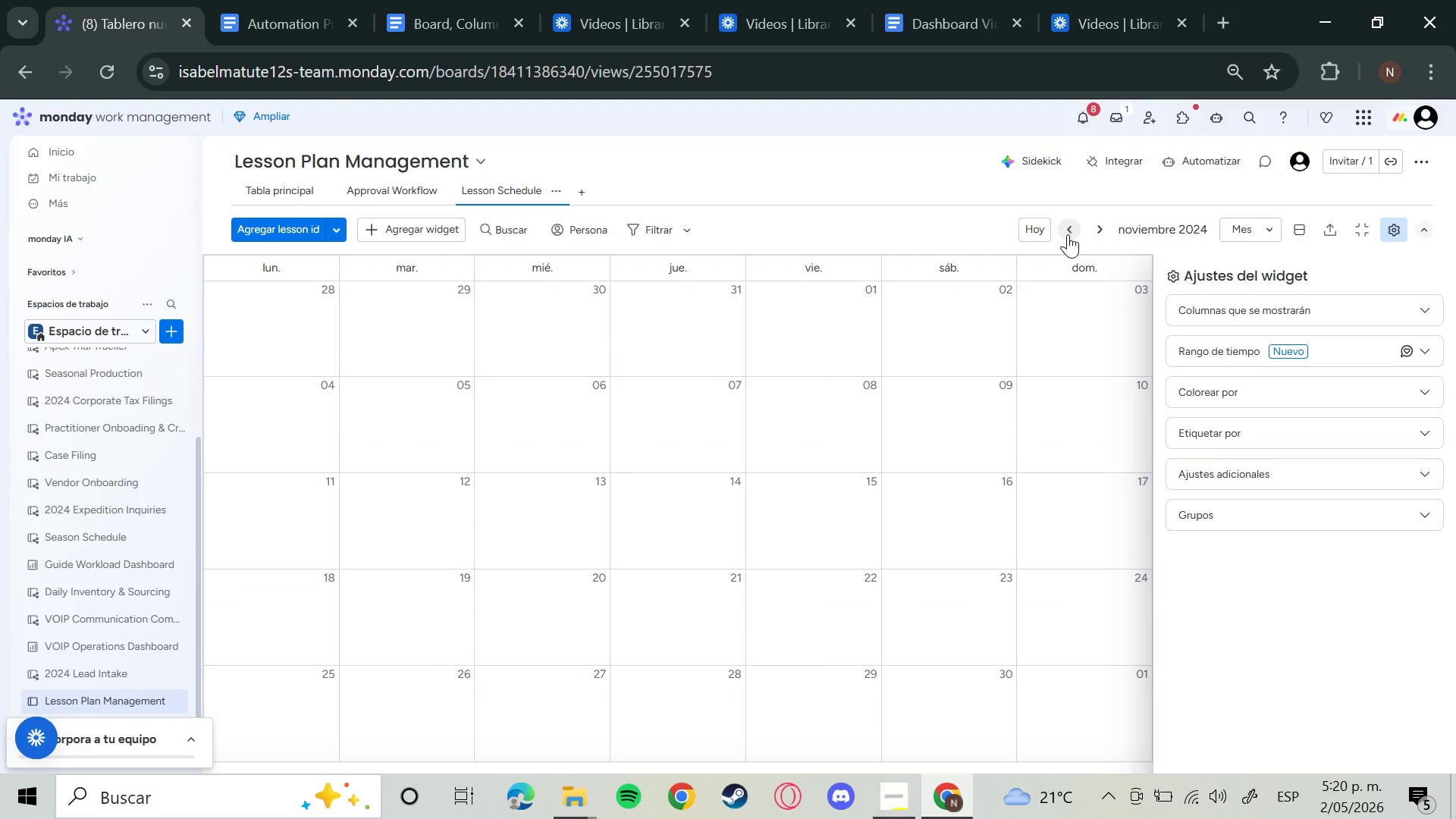 
triple_click([1068, 234])
 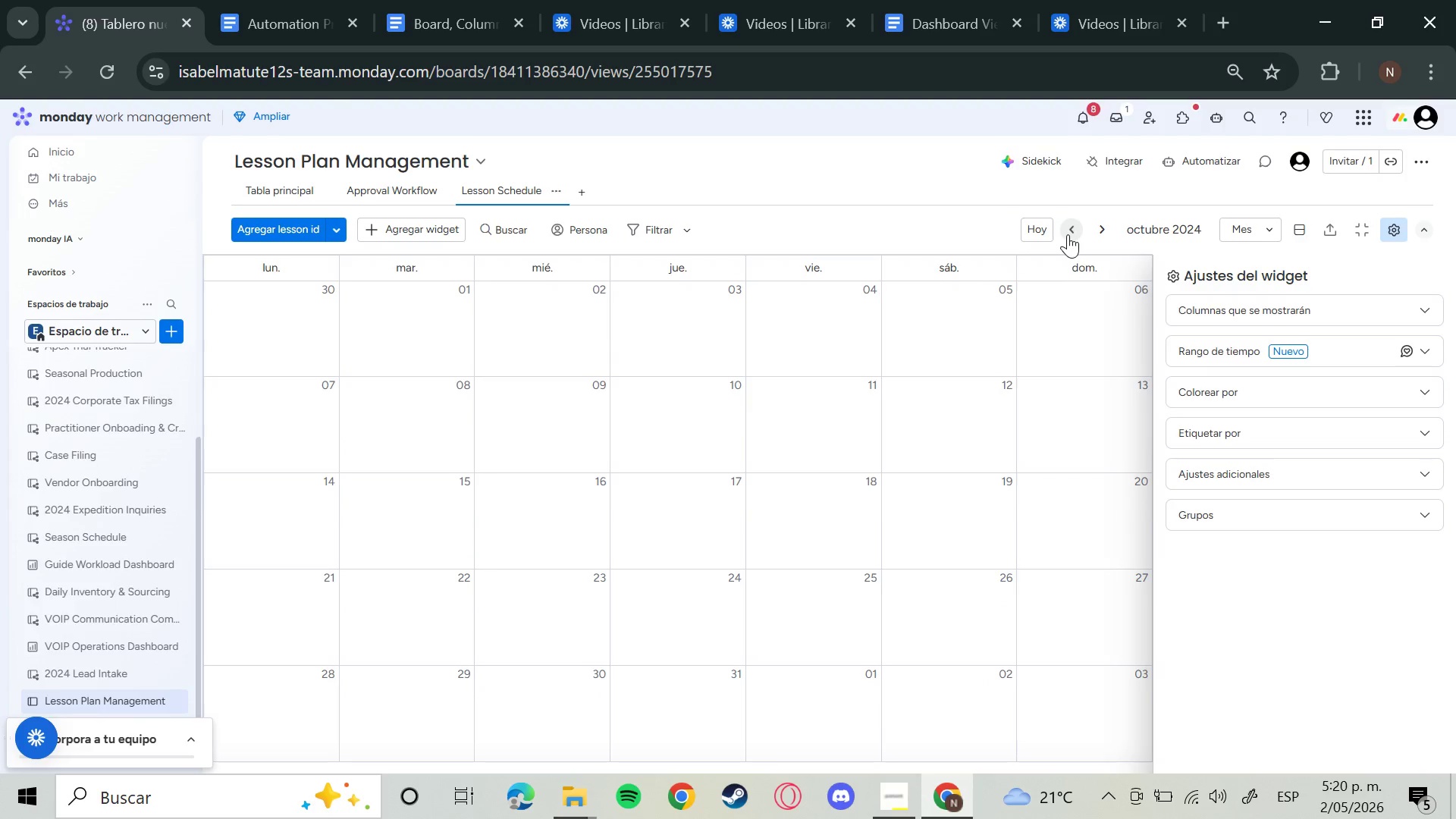 
triple_click([1068, 234])
 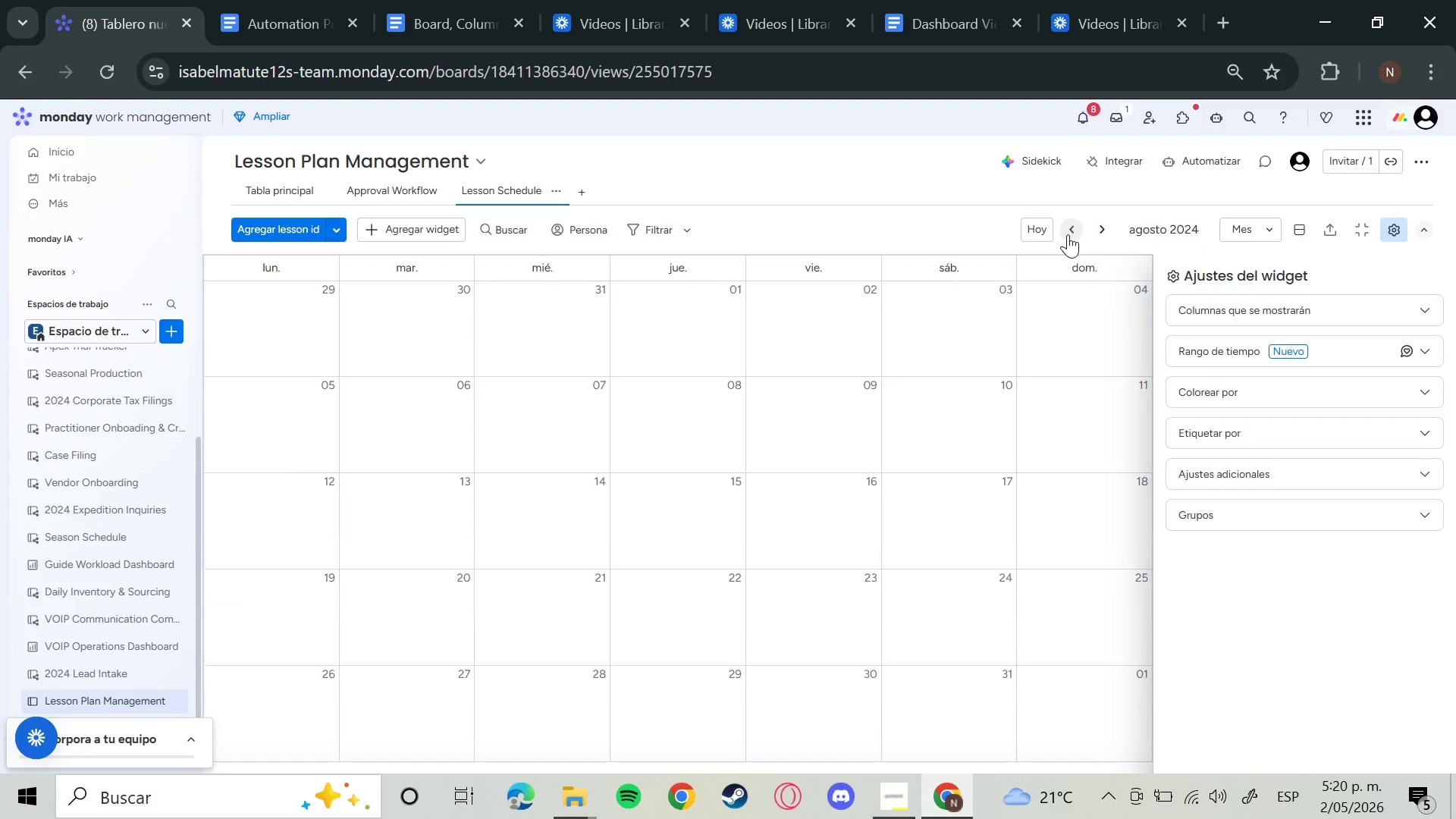 
left_click([1068, 234])
 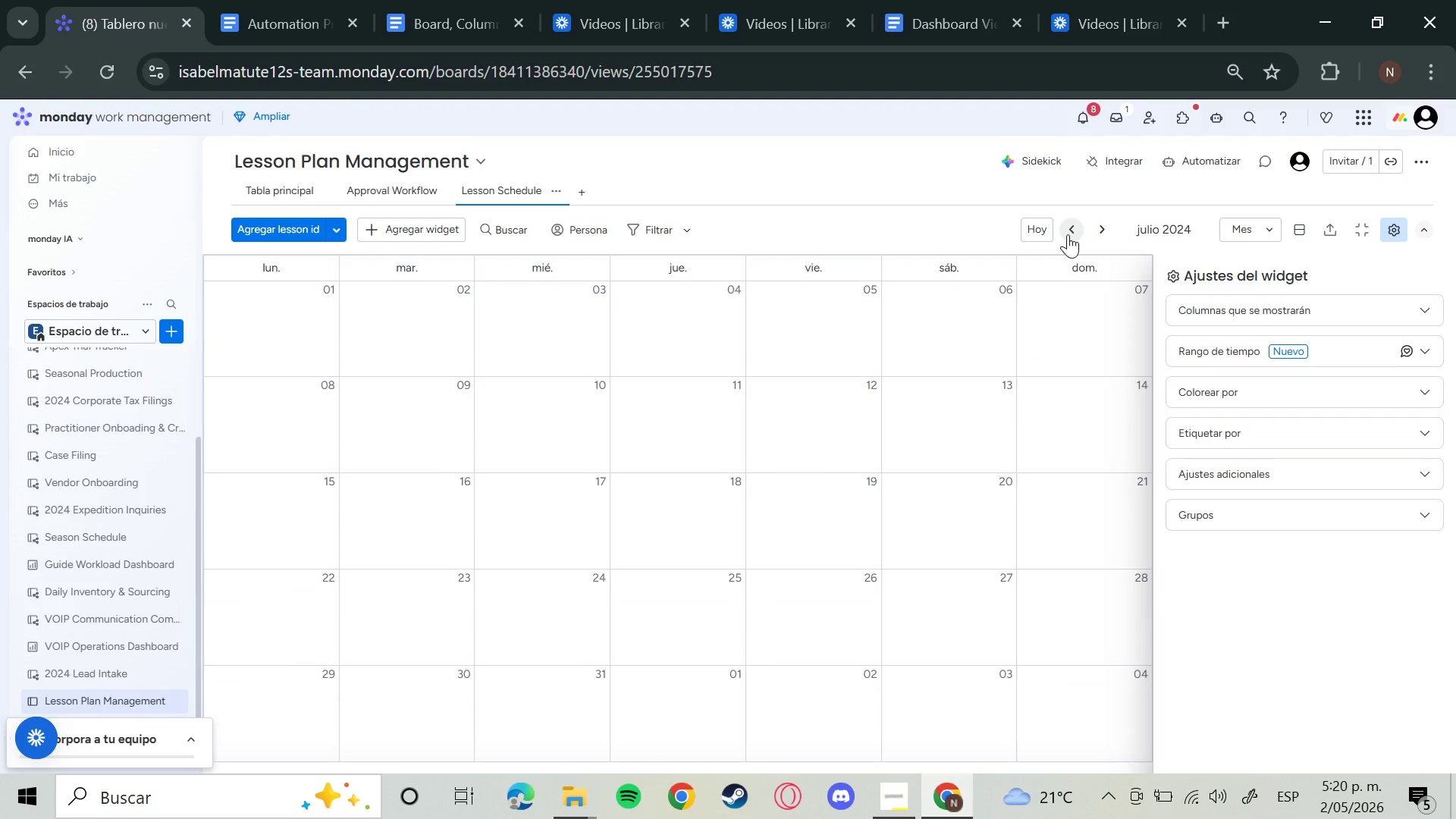 
left_click([1068, 234])
 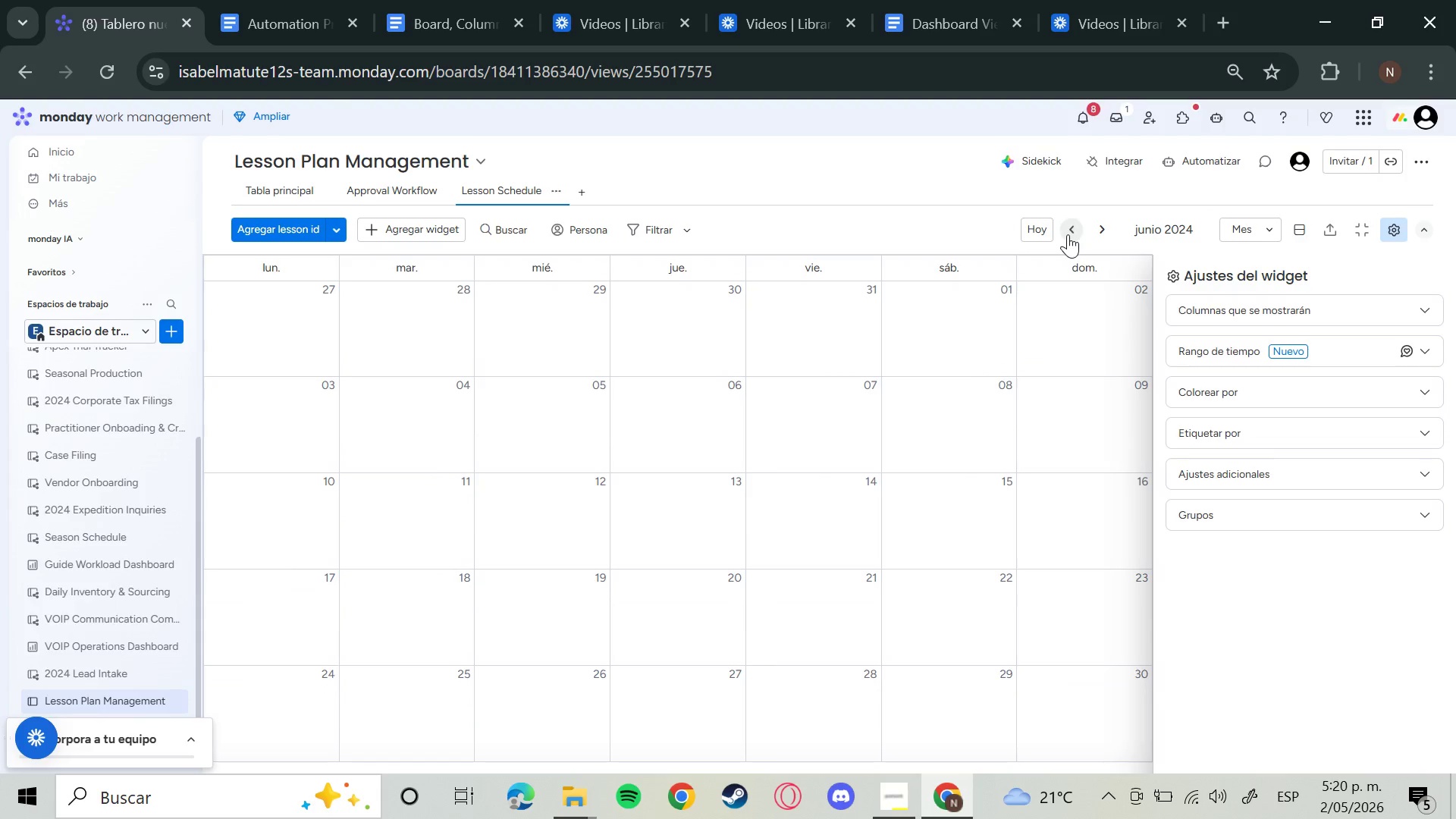 
left_click([1068, 234])
 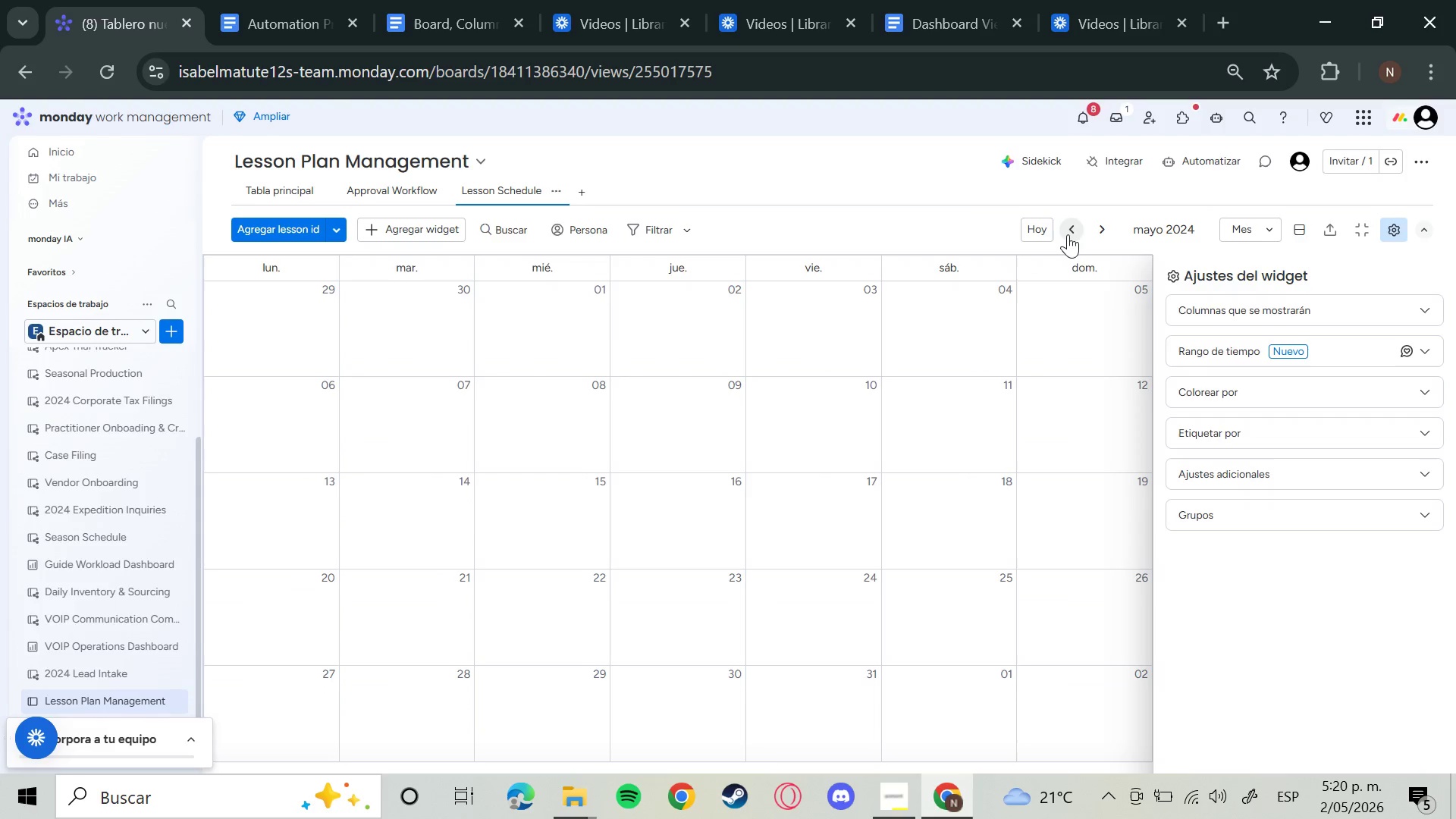 
left_click([1068, 234])
 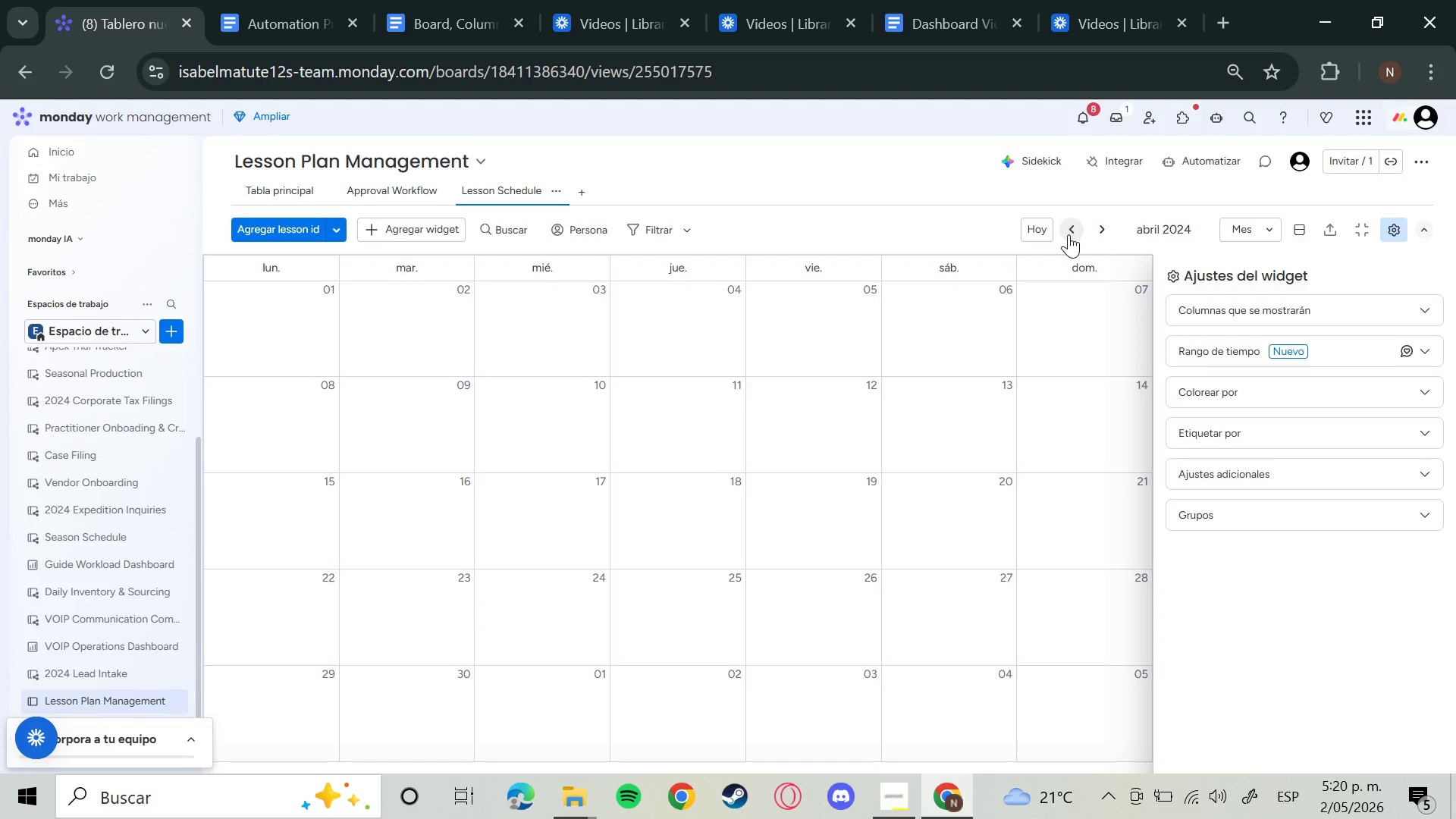 
left_click([1068, 234])
 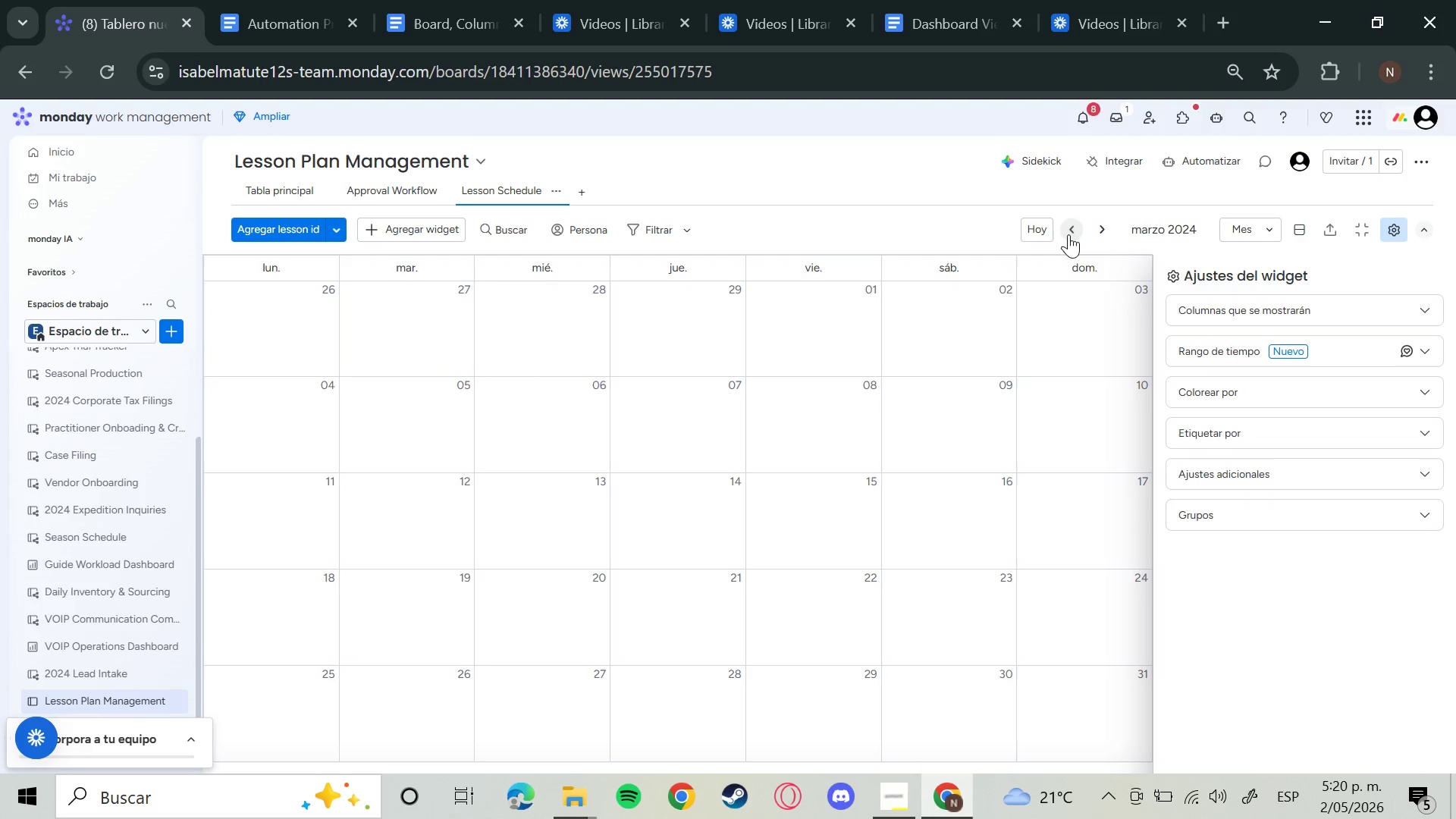 
left_click([1068, 234])
 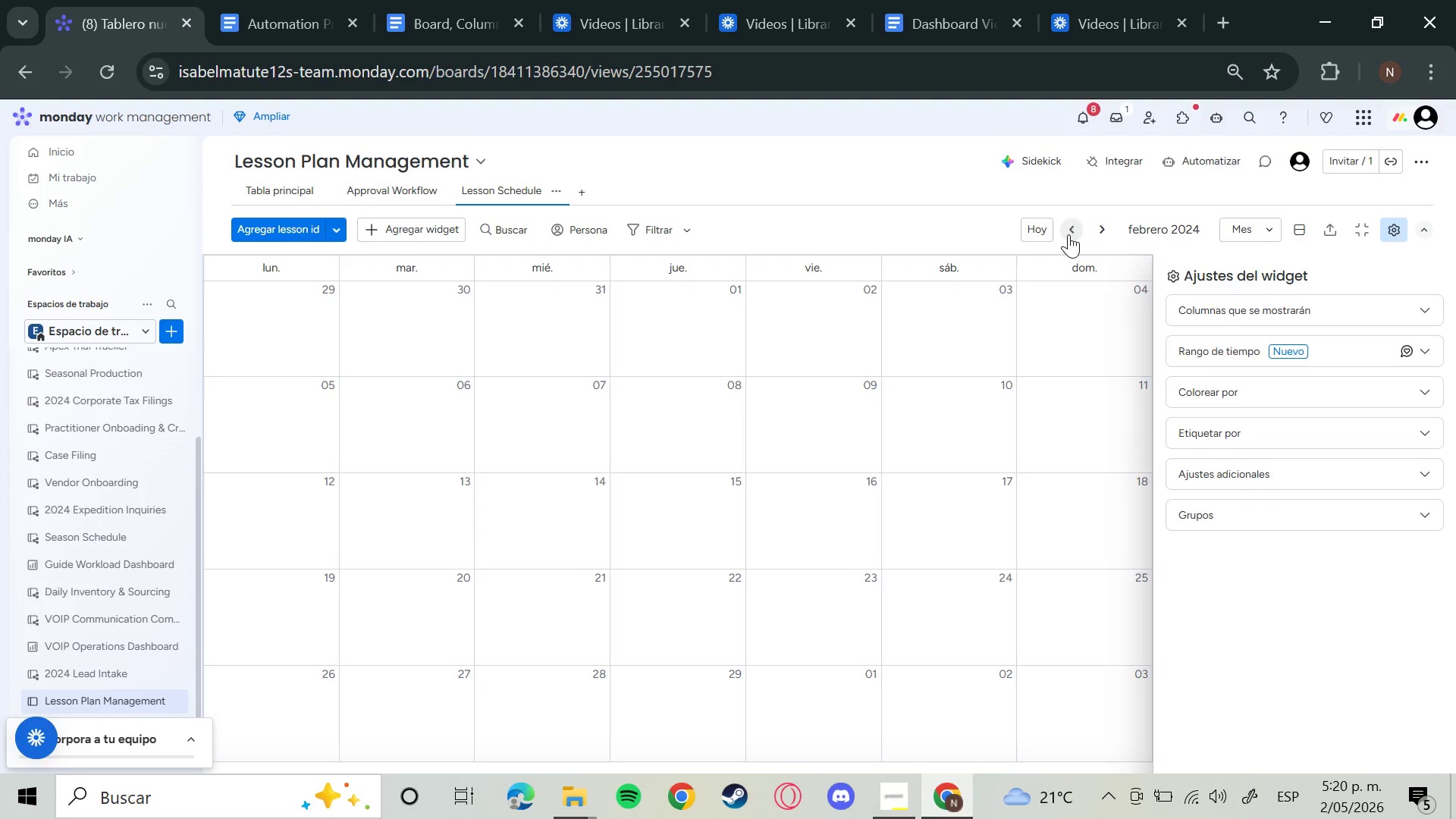 
left_click([1068, 234])
 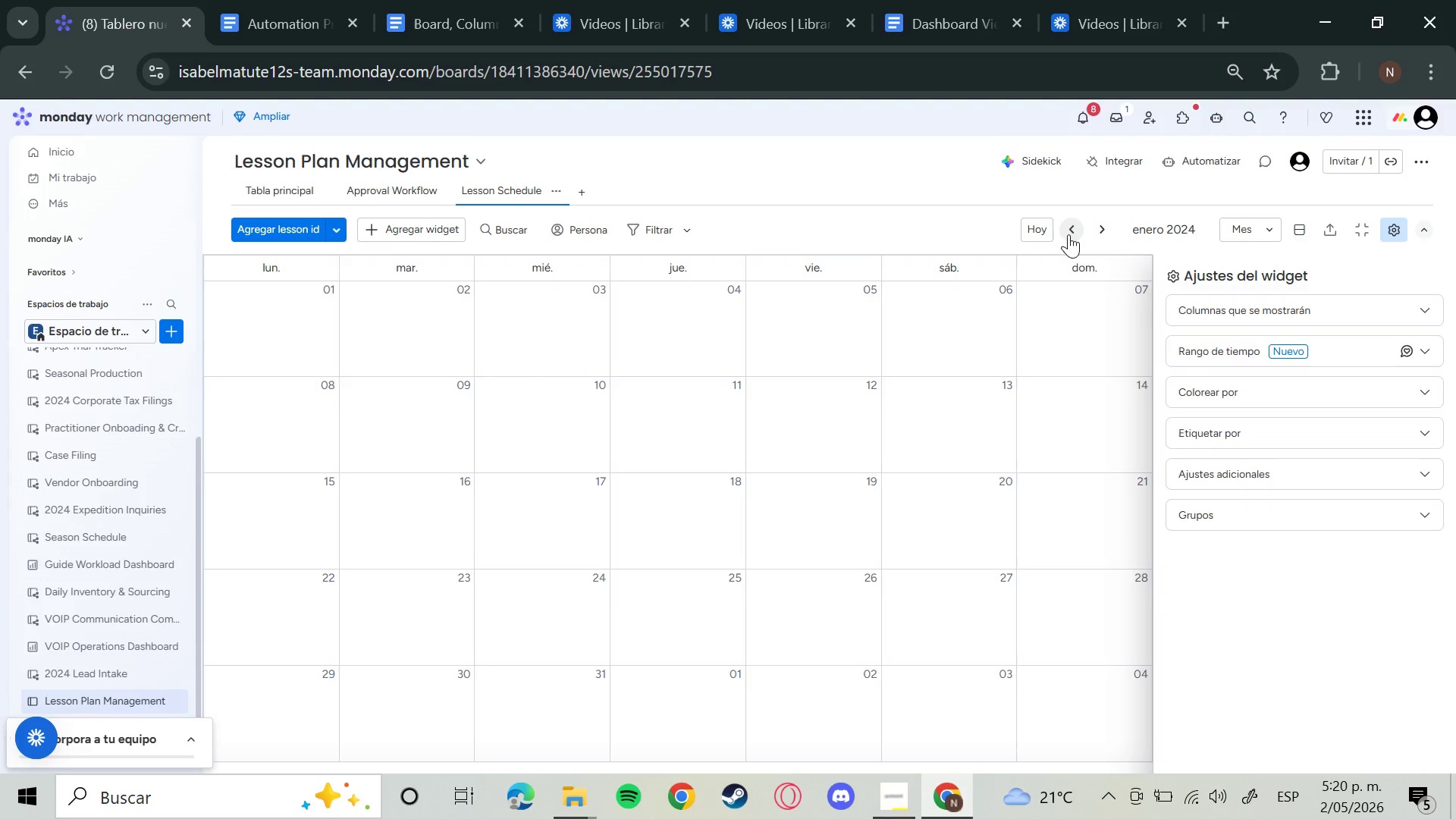 
left_click([1068, 234])
 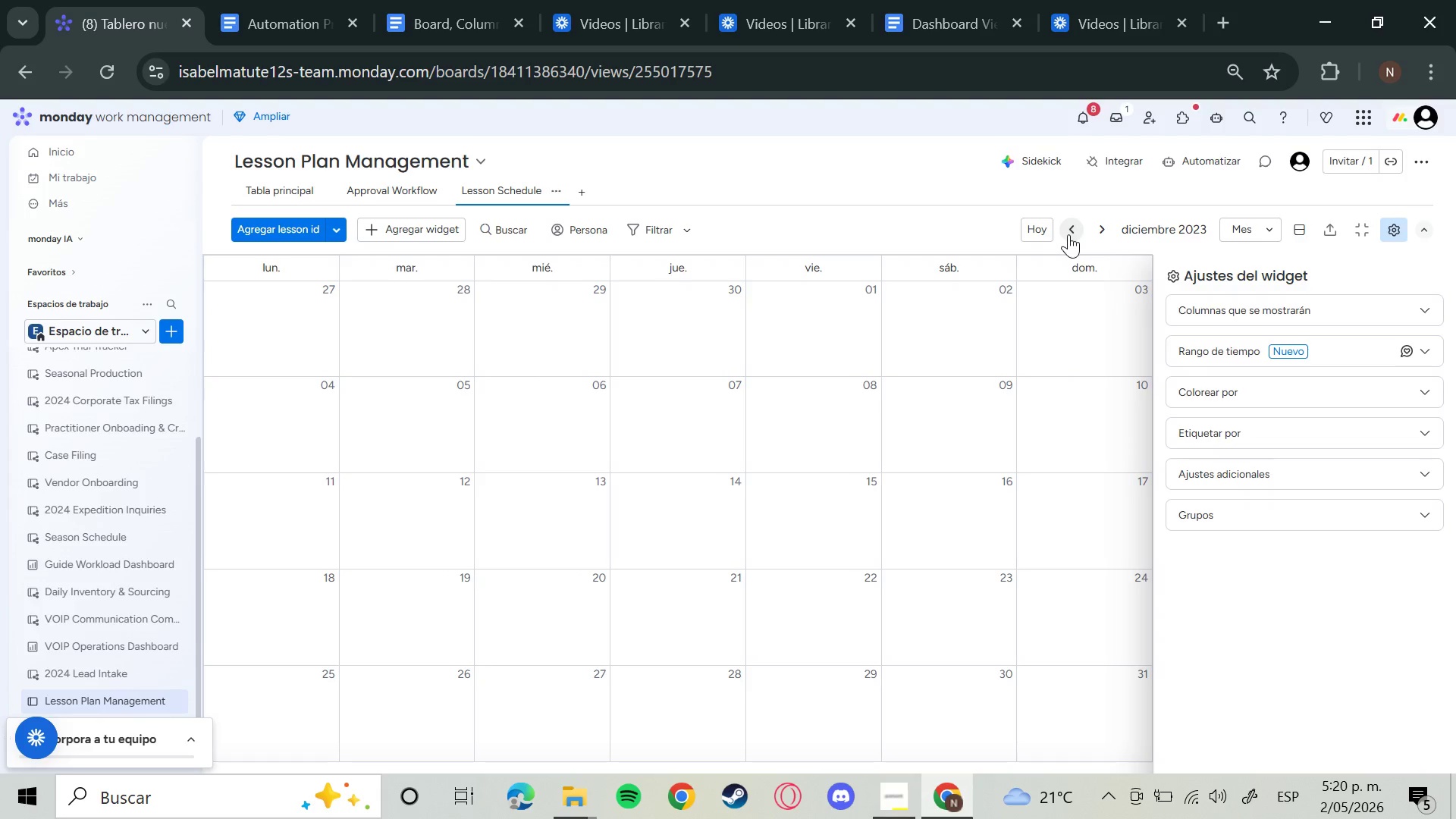 
left_click([1068, 234])
 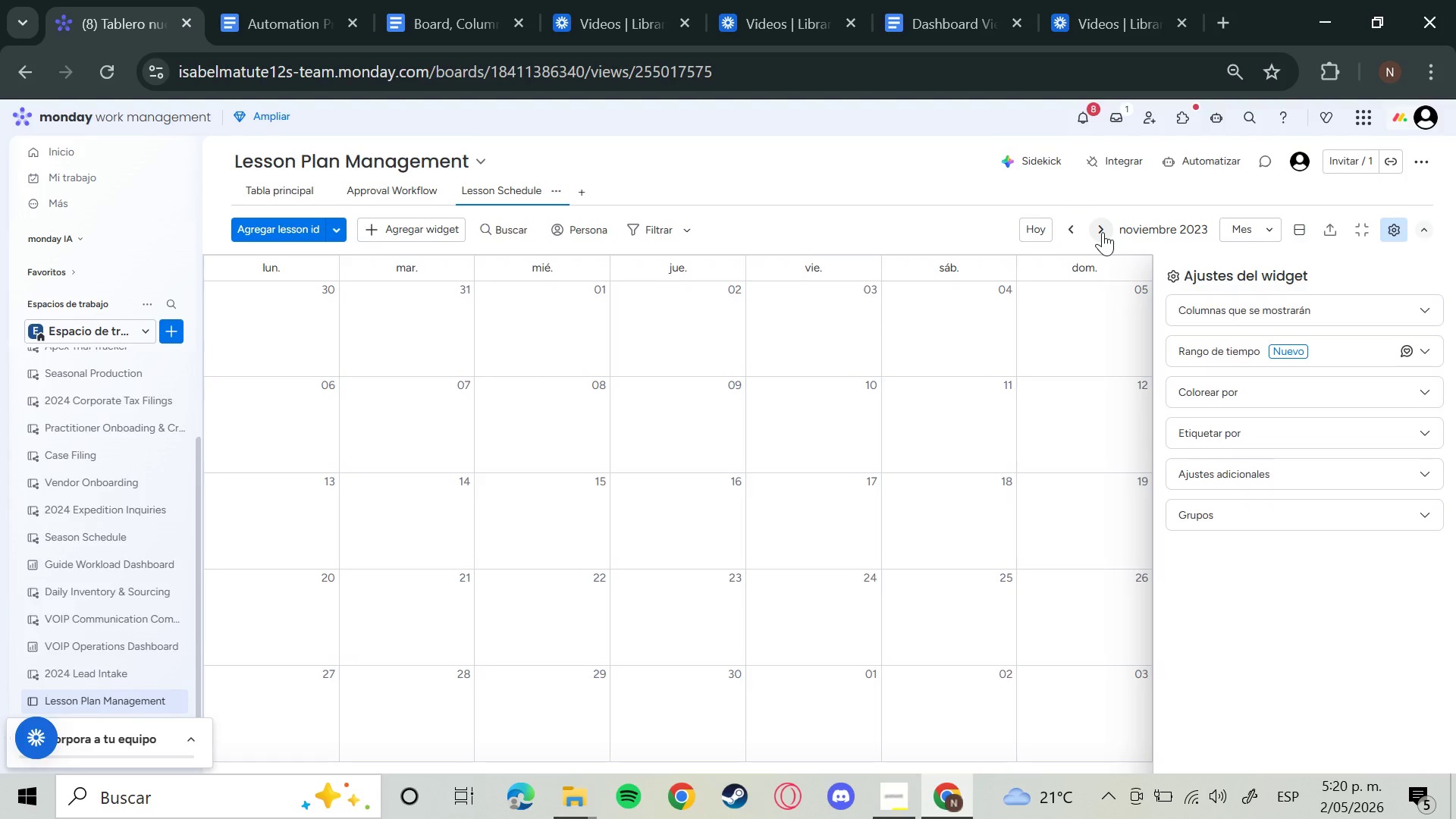 
double_click([1103, 232])
 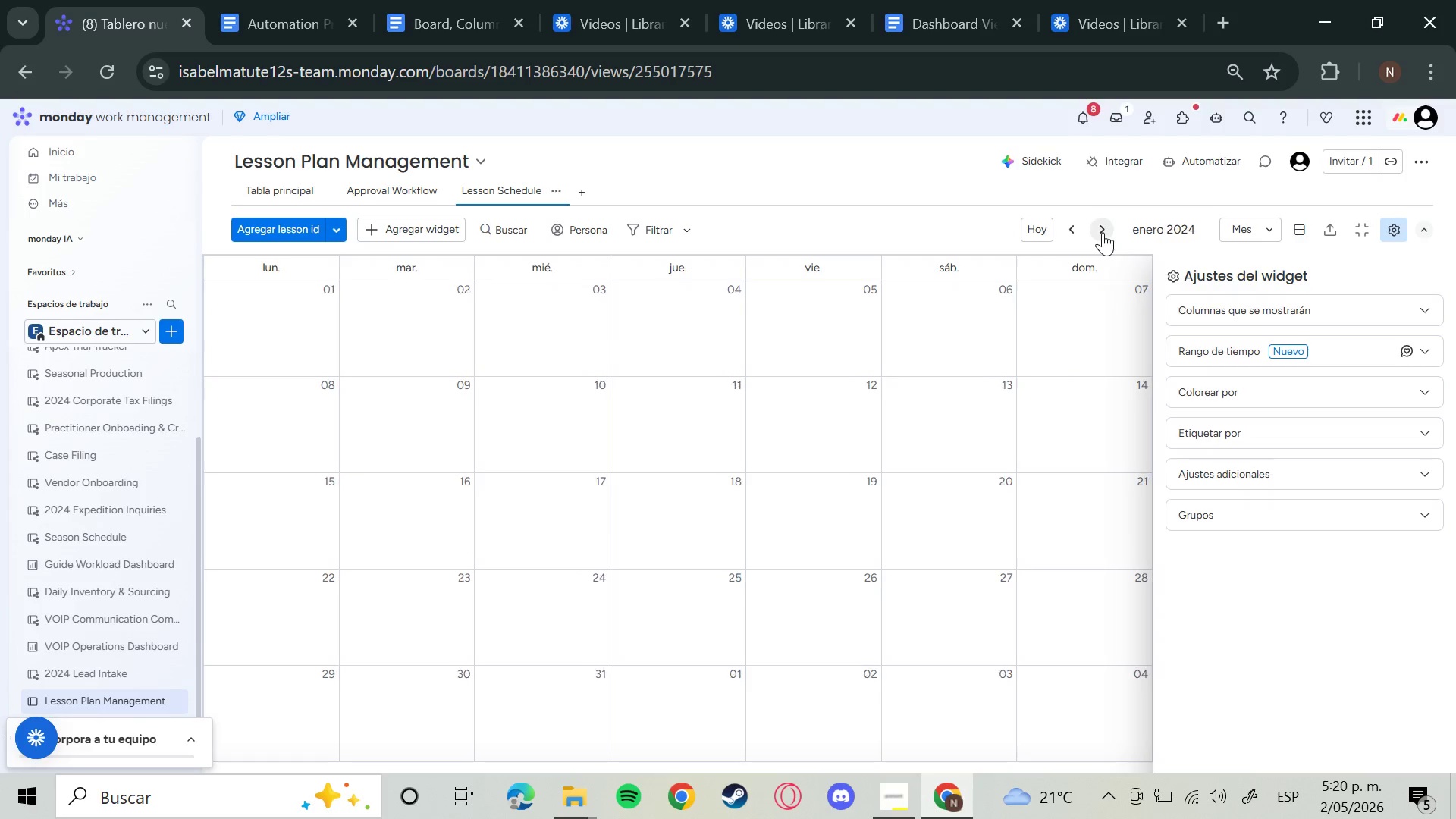 
triple_click([1103, 232])
 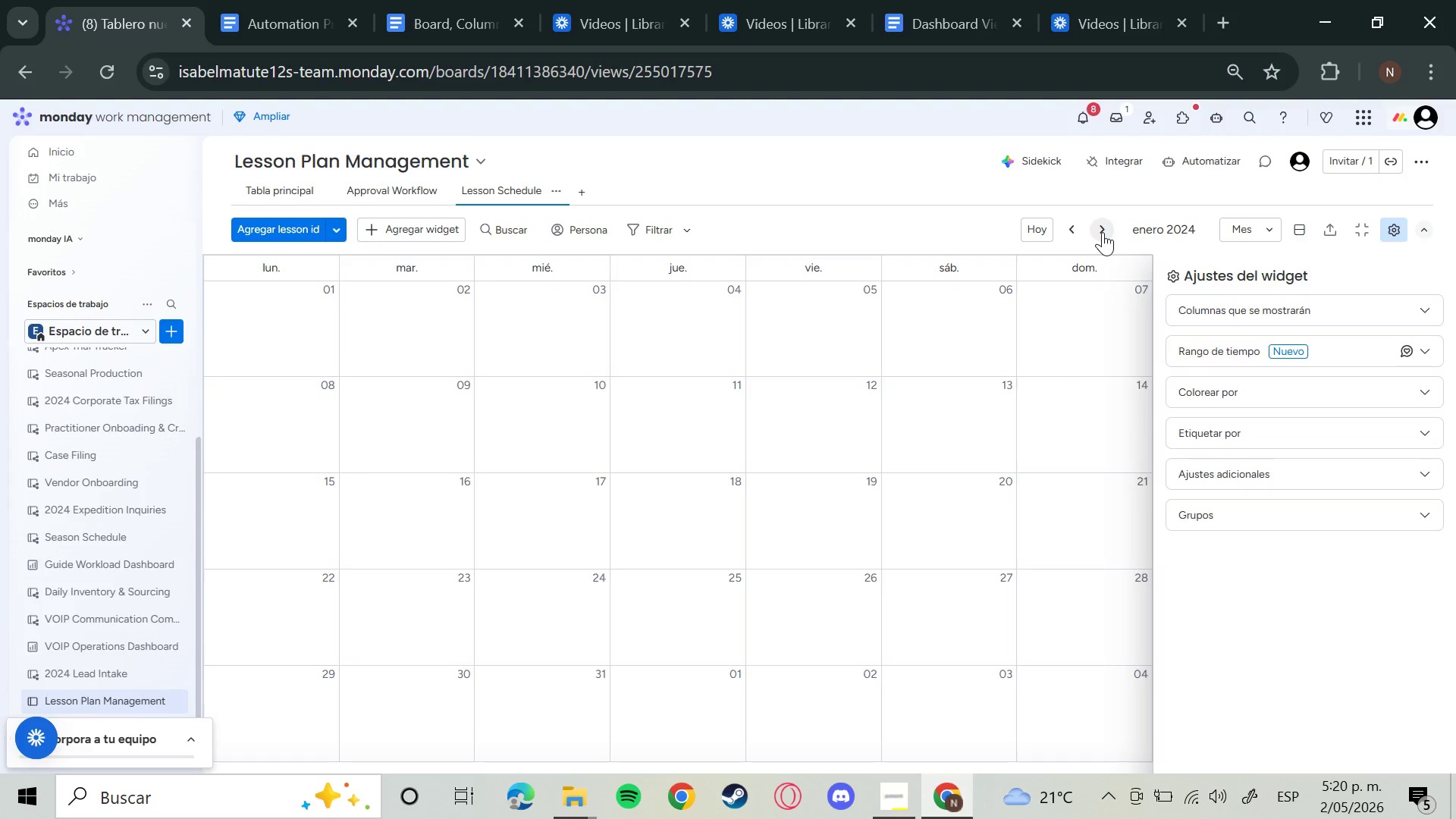 
triple_click([1103, 232])
 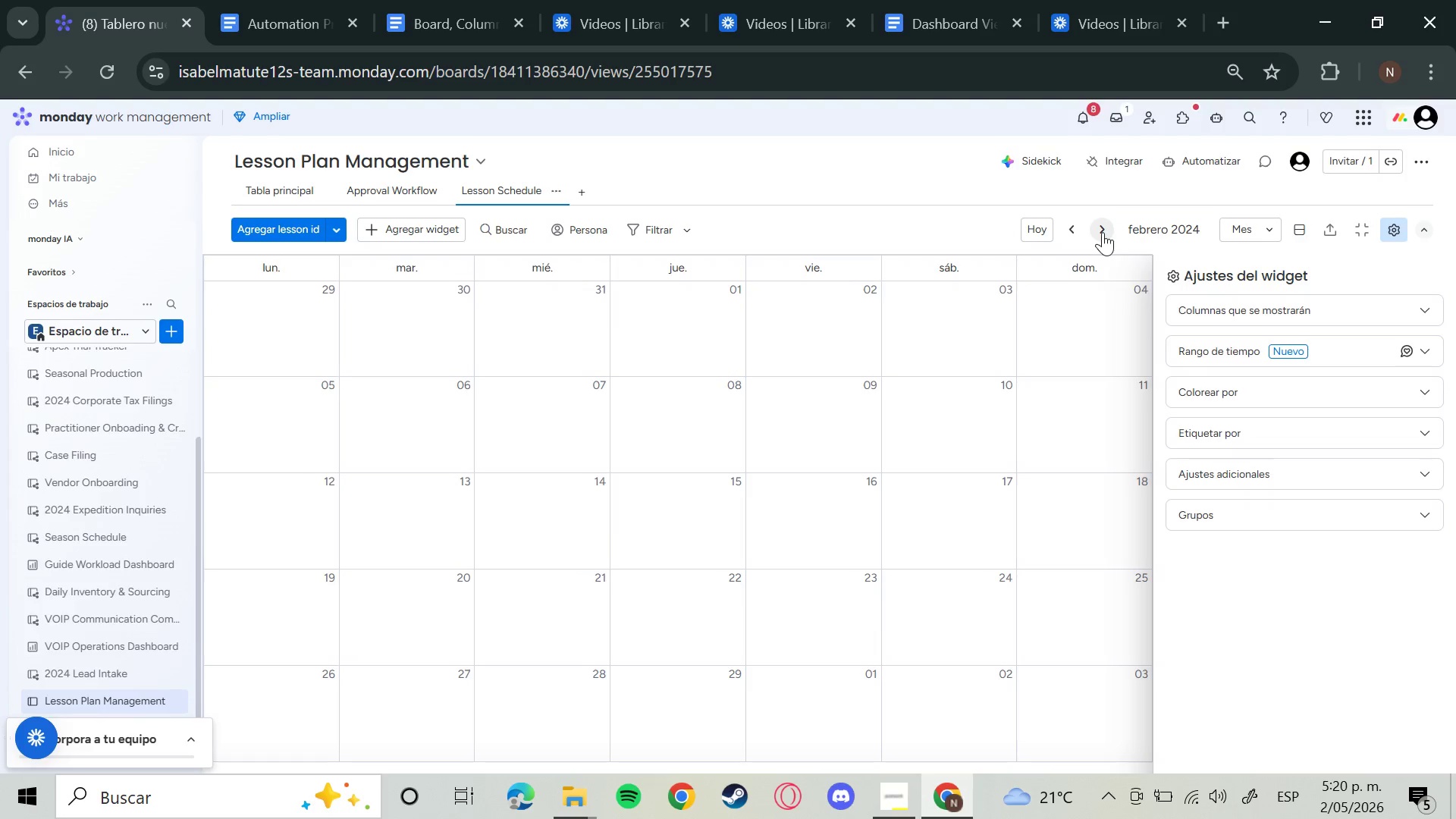 
triple_click([1103, 232])
 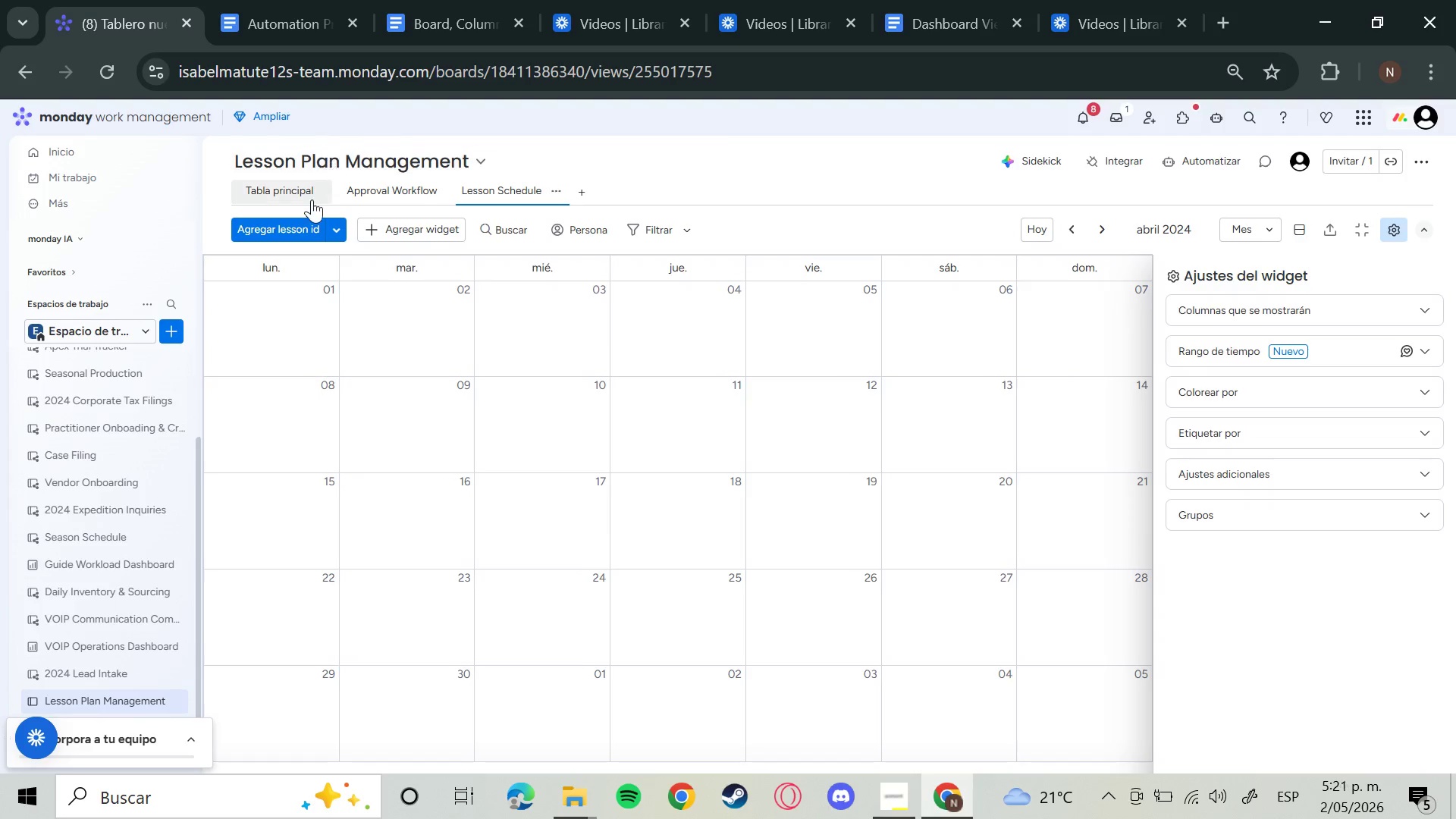 
left_click([304, 194])
 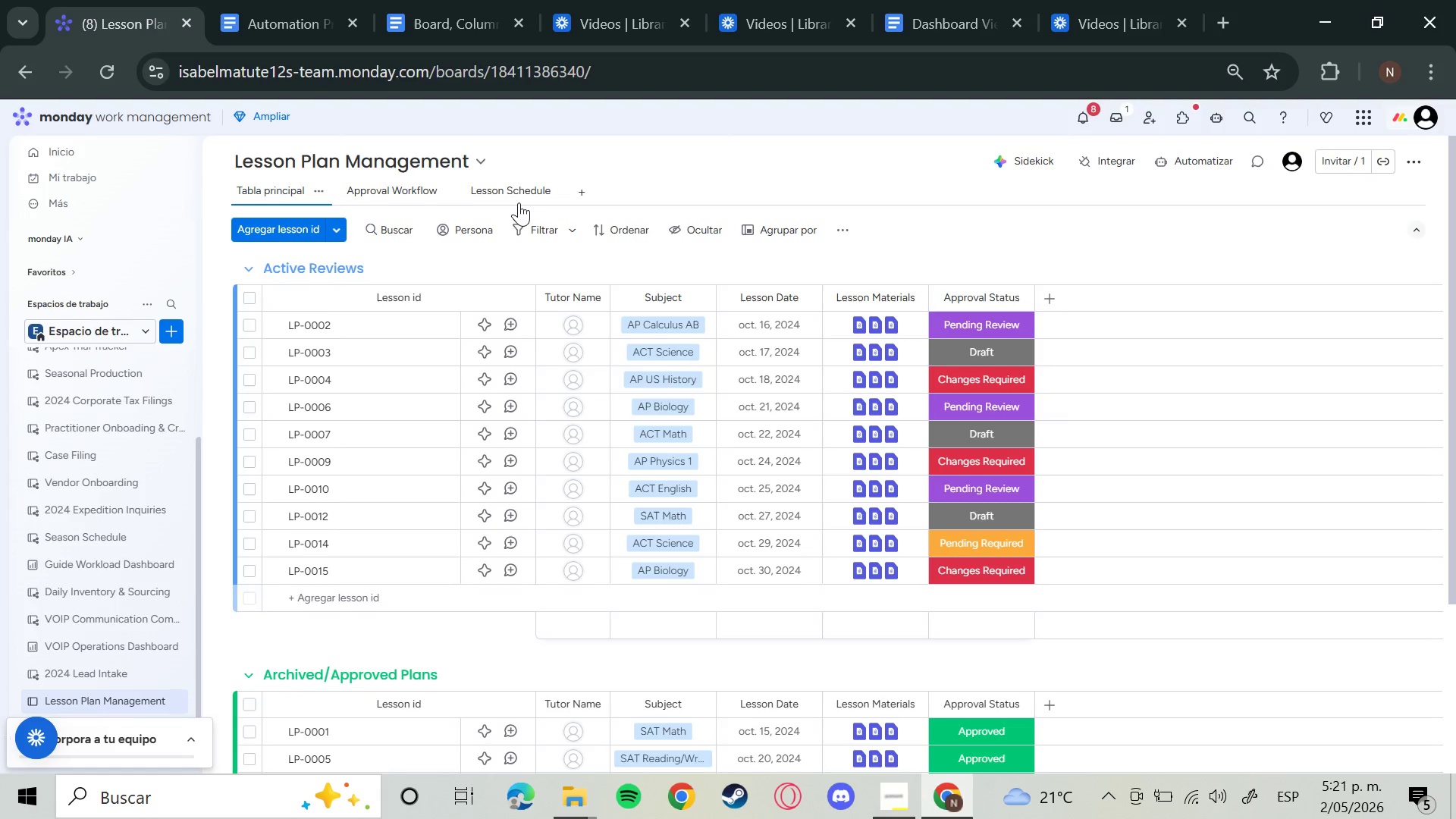 
wait(6.84)
 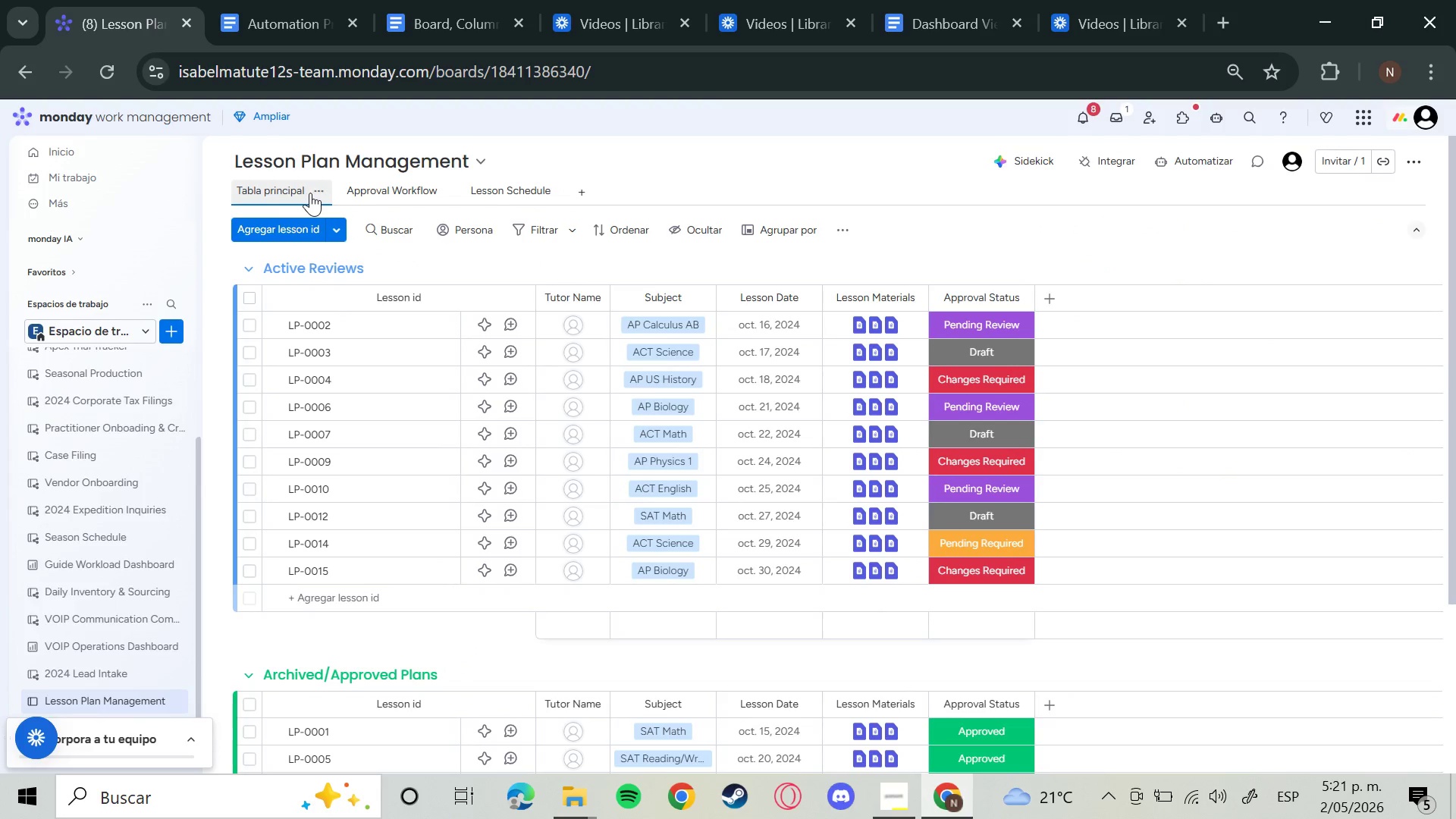 
left_click([530, 194])
 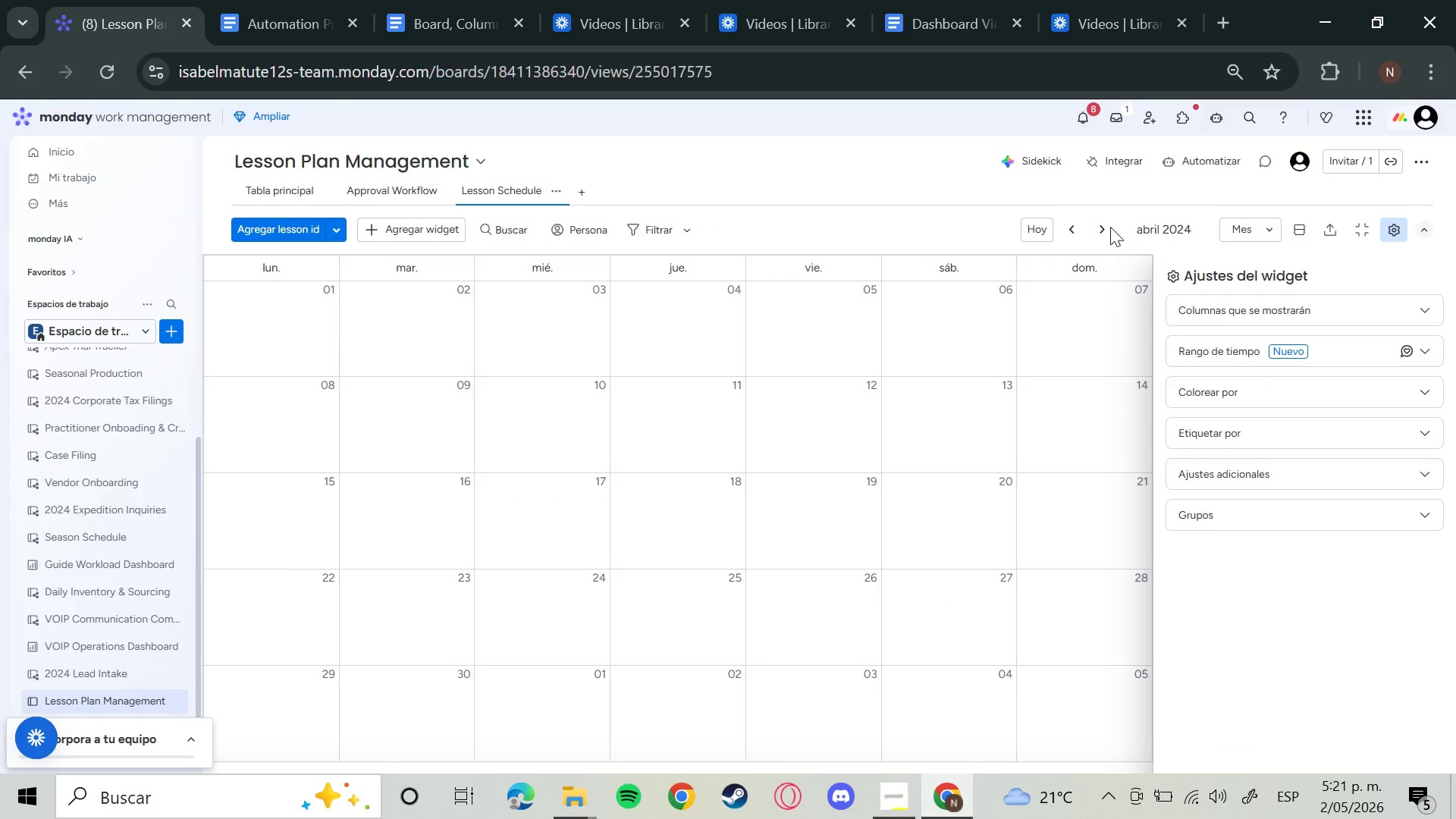 
double_click([1104, 225])
 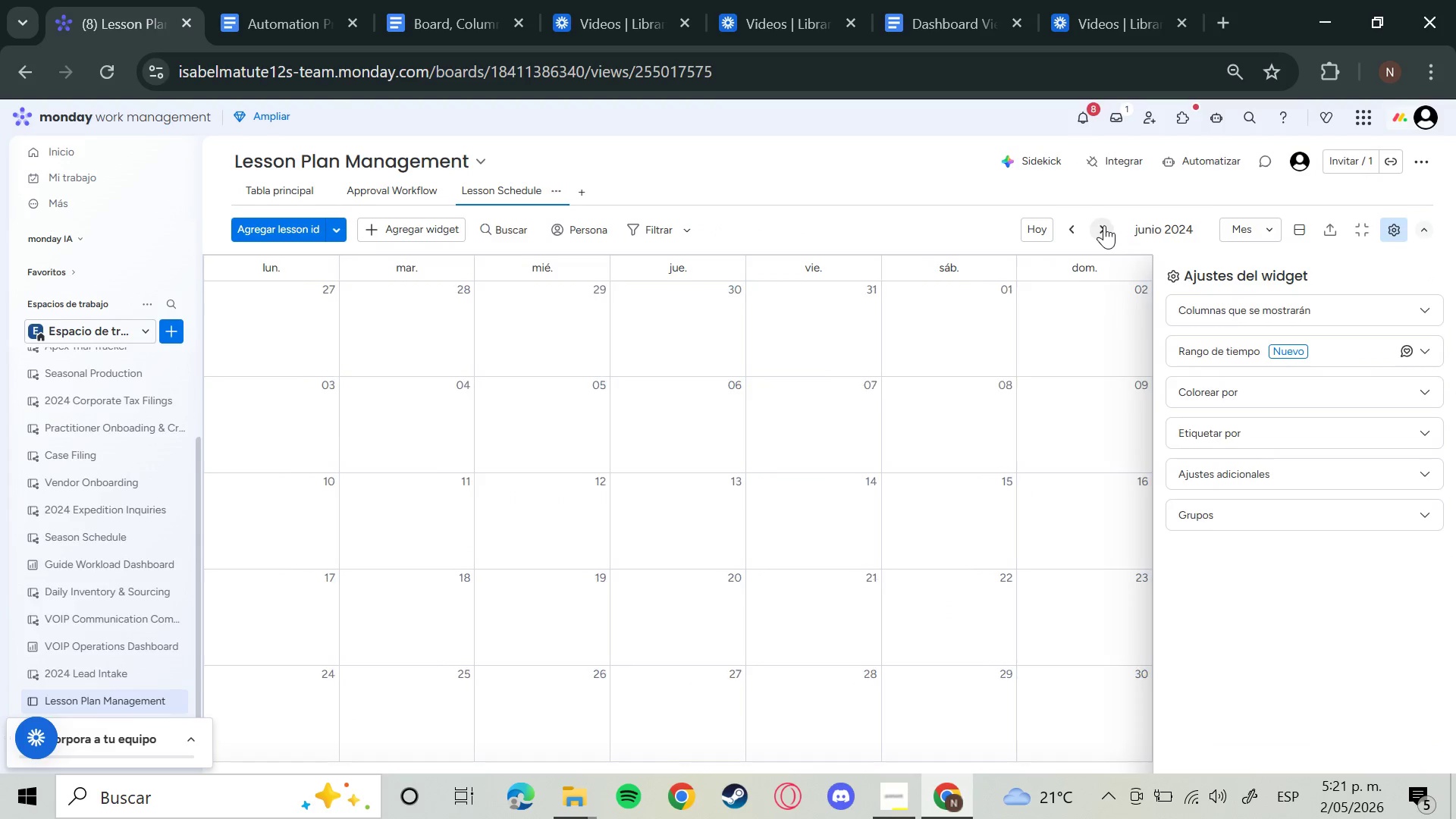 
triple_click([1104, 225])
 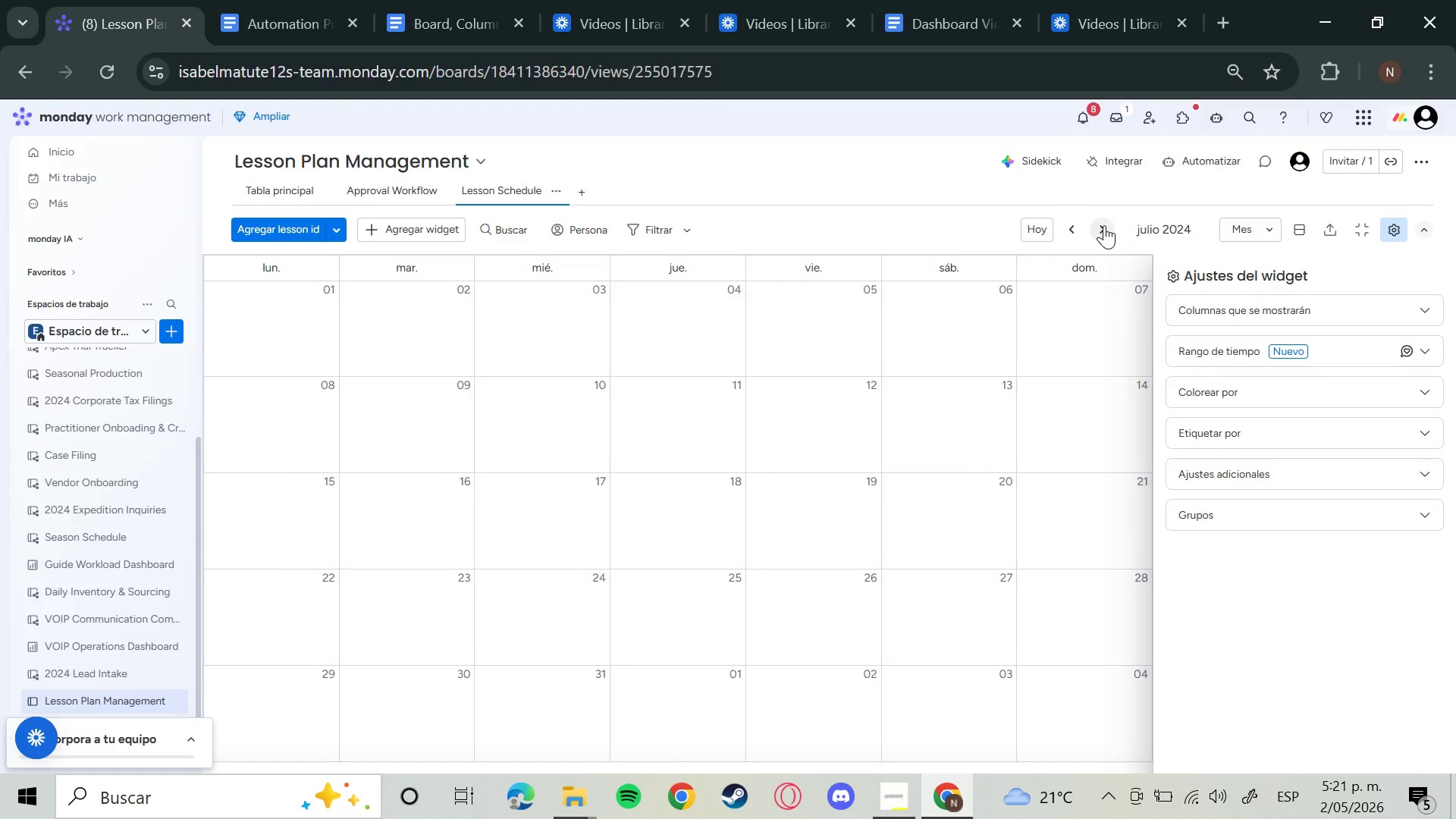 
triple_click([1104, 225])
 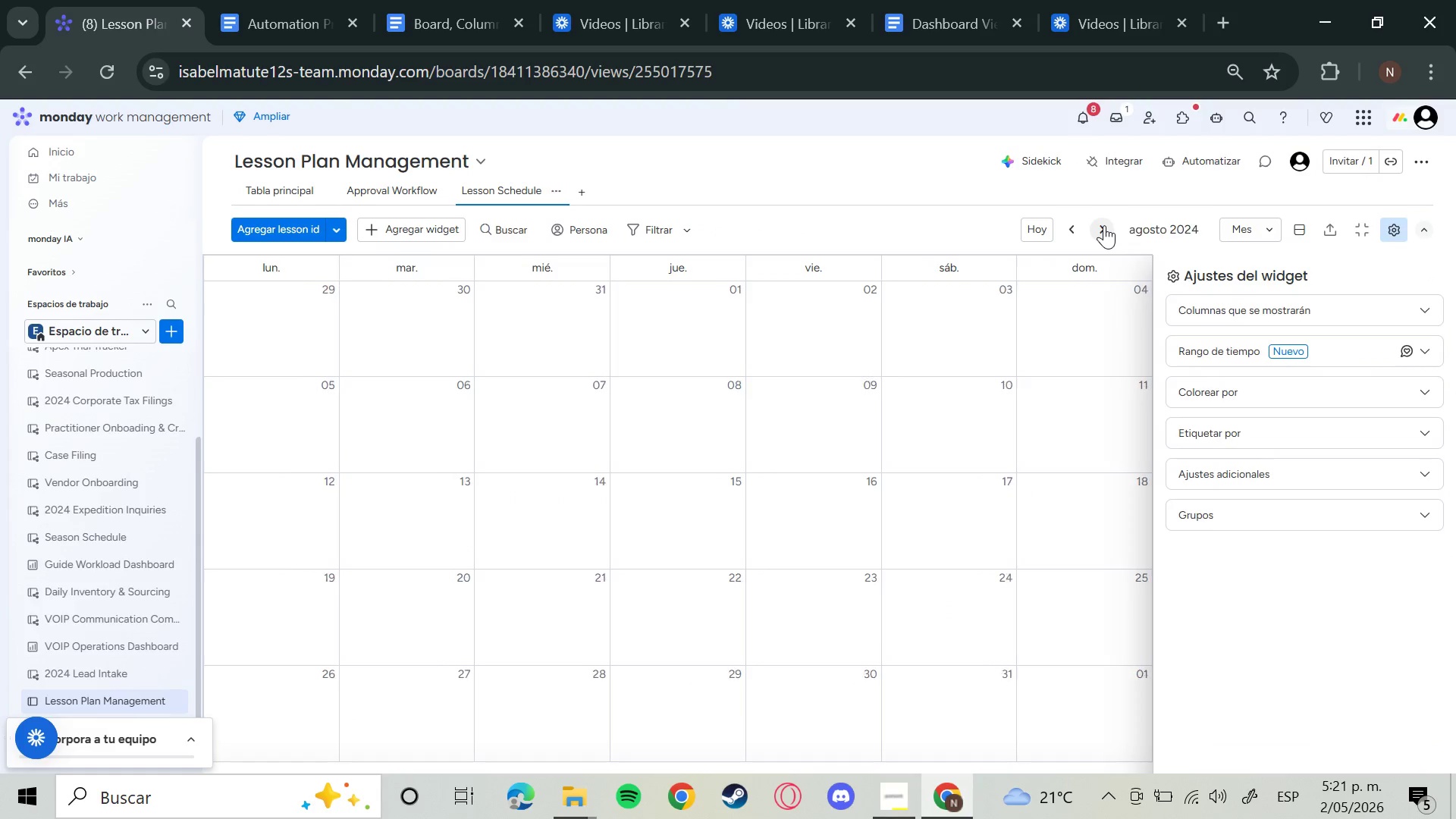 
triple_click([1104, 225])
 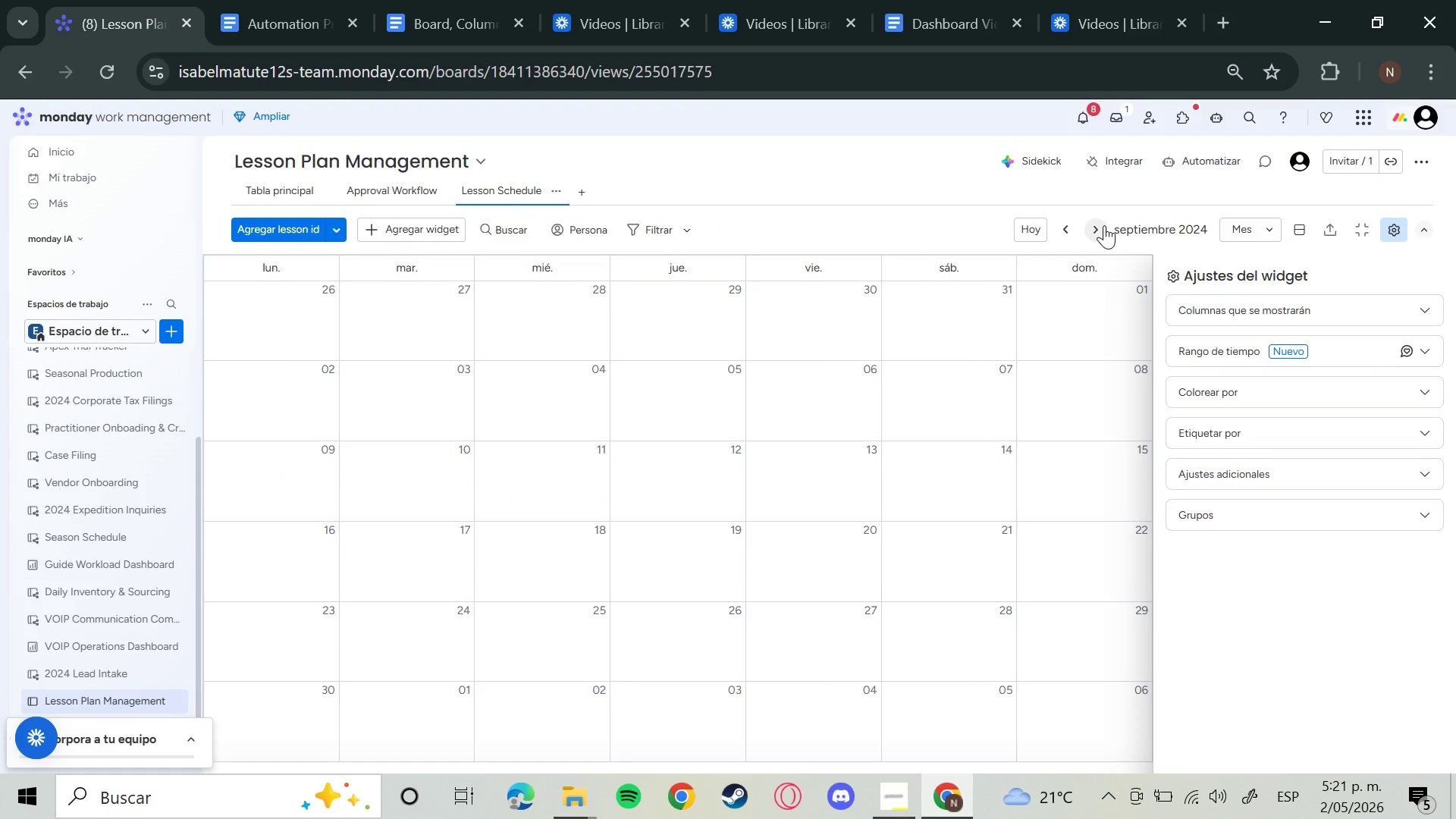 
left_click([1104, 225])
 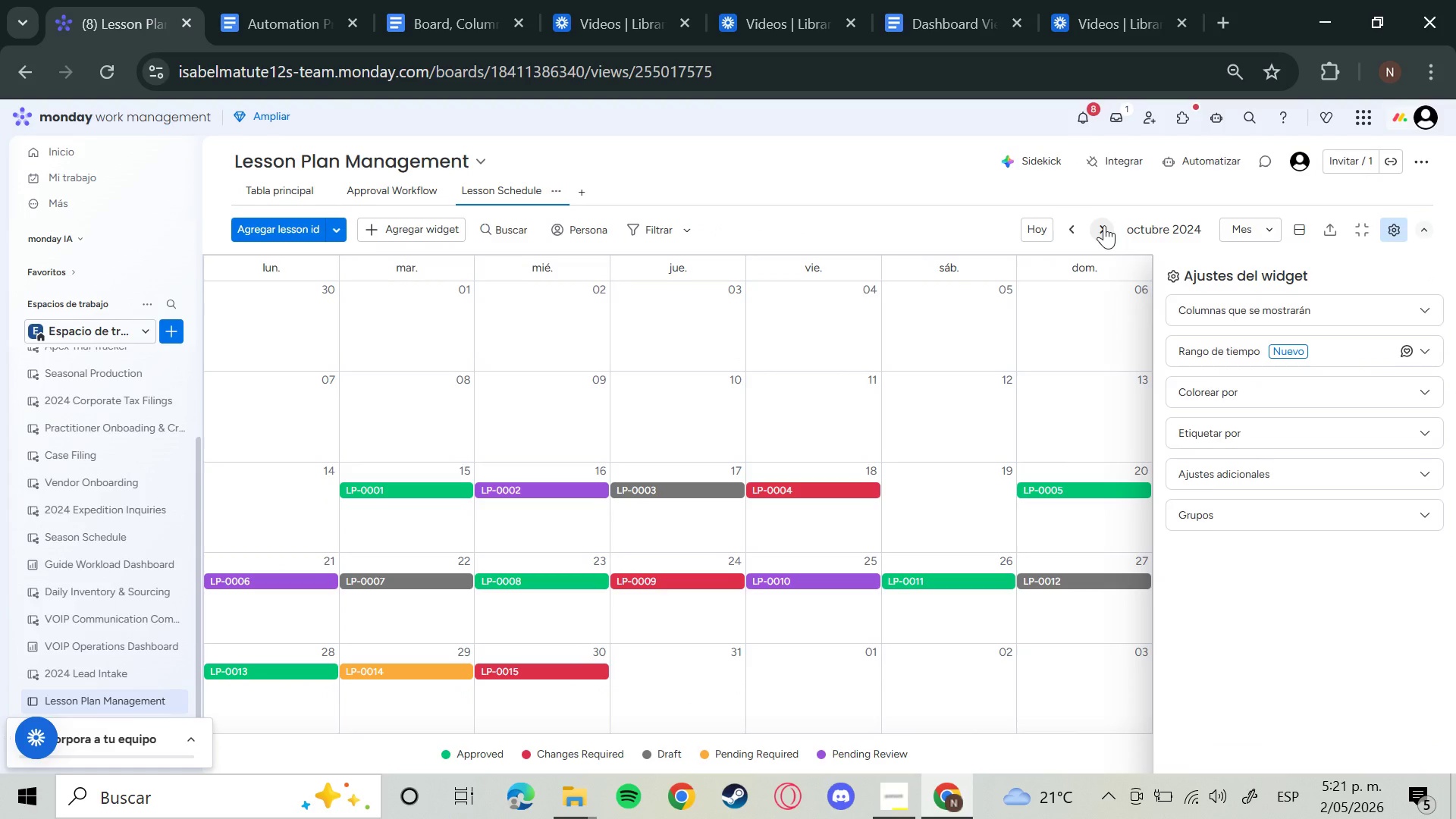 
left_click([1104, 225])
 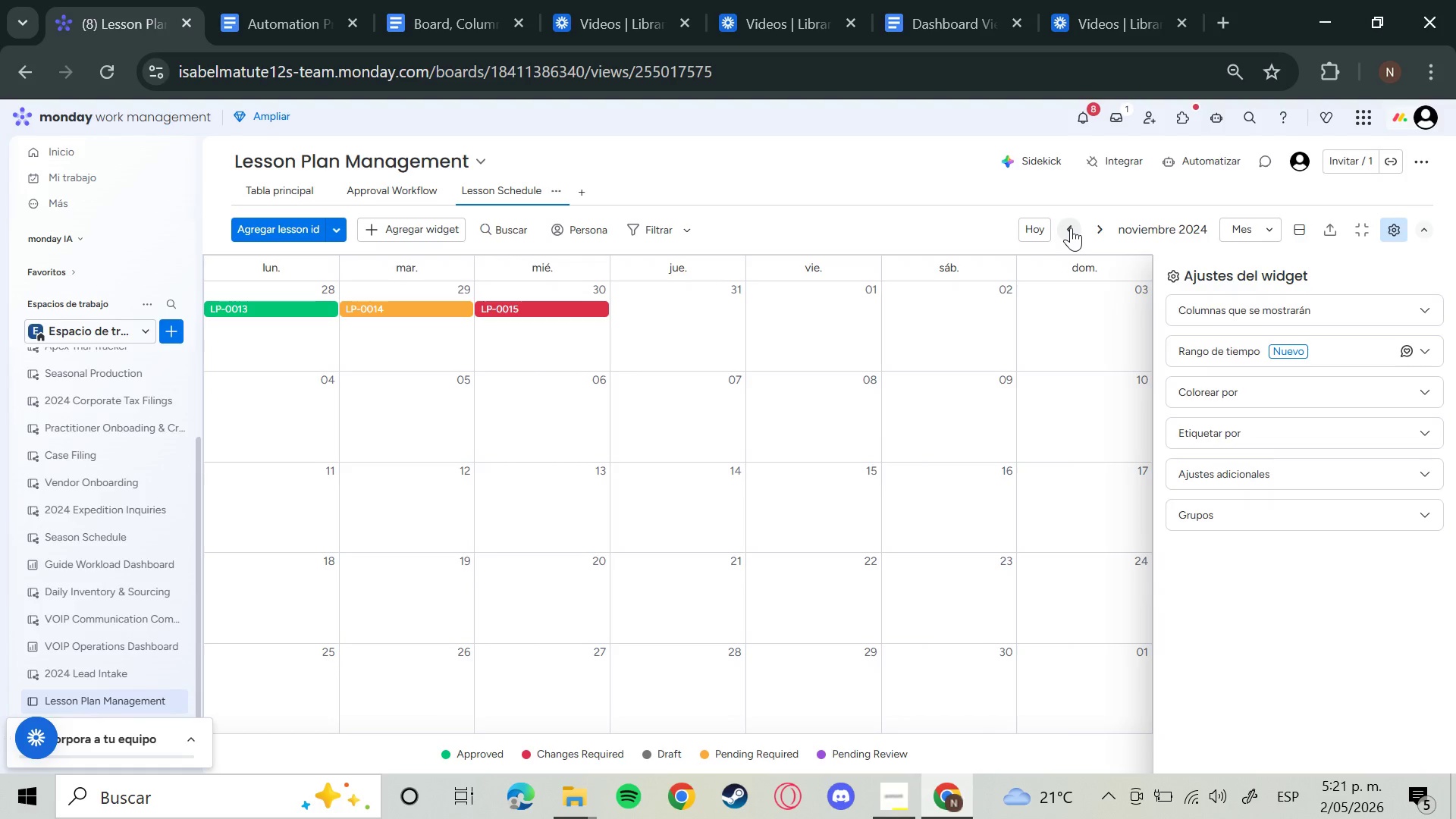 
left_click([1070, 228])
 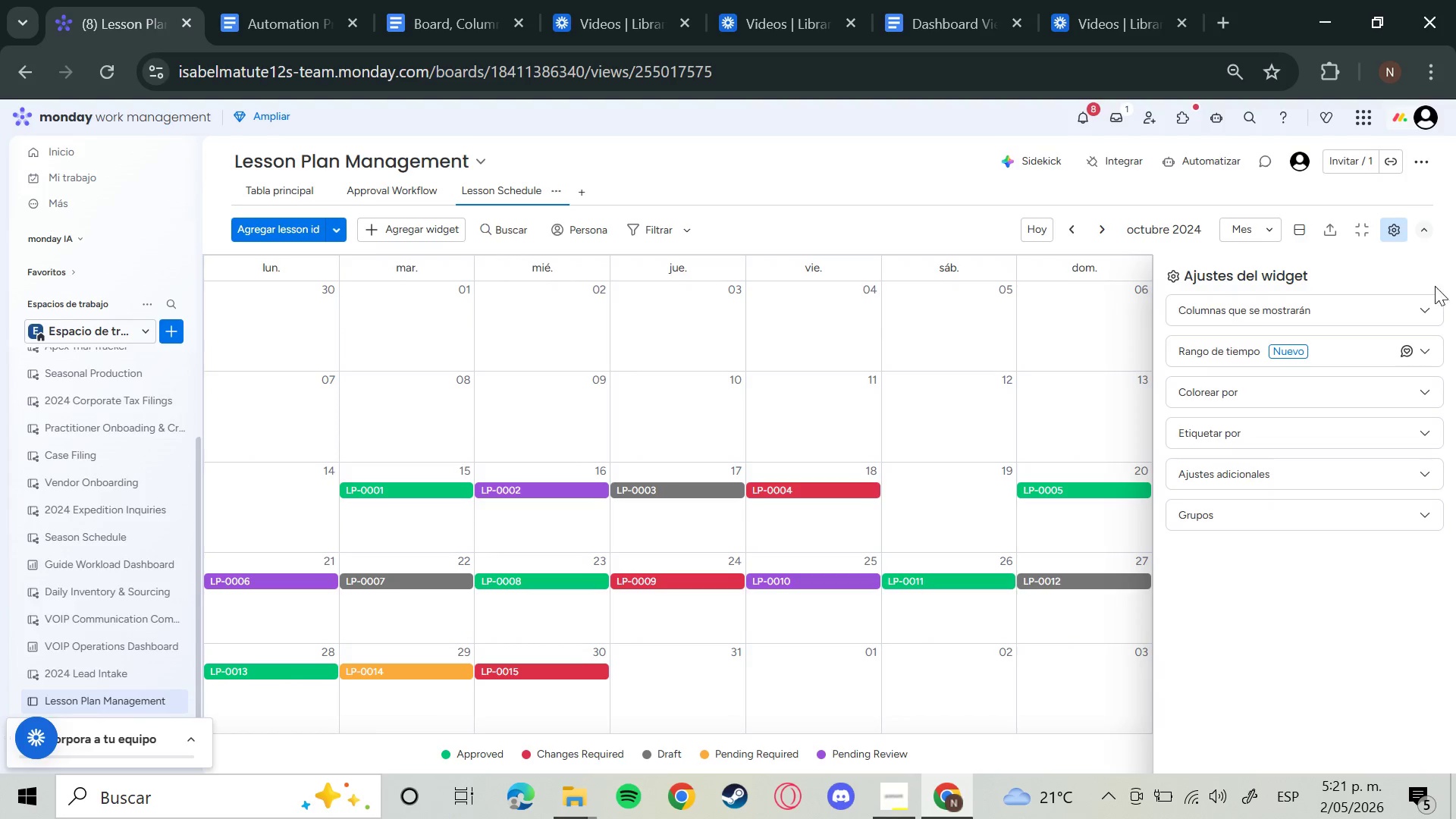 
left_click([1383, 237])
 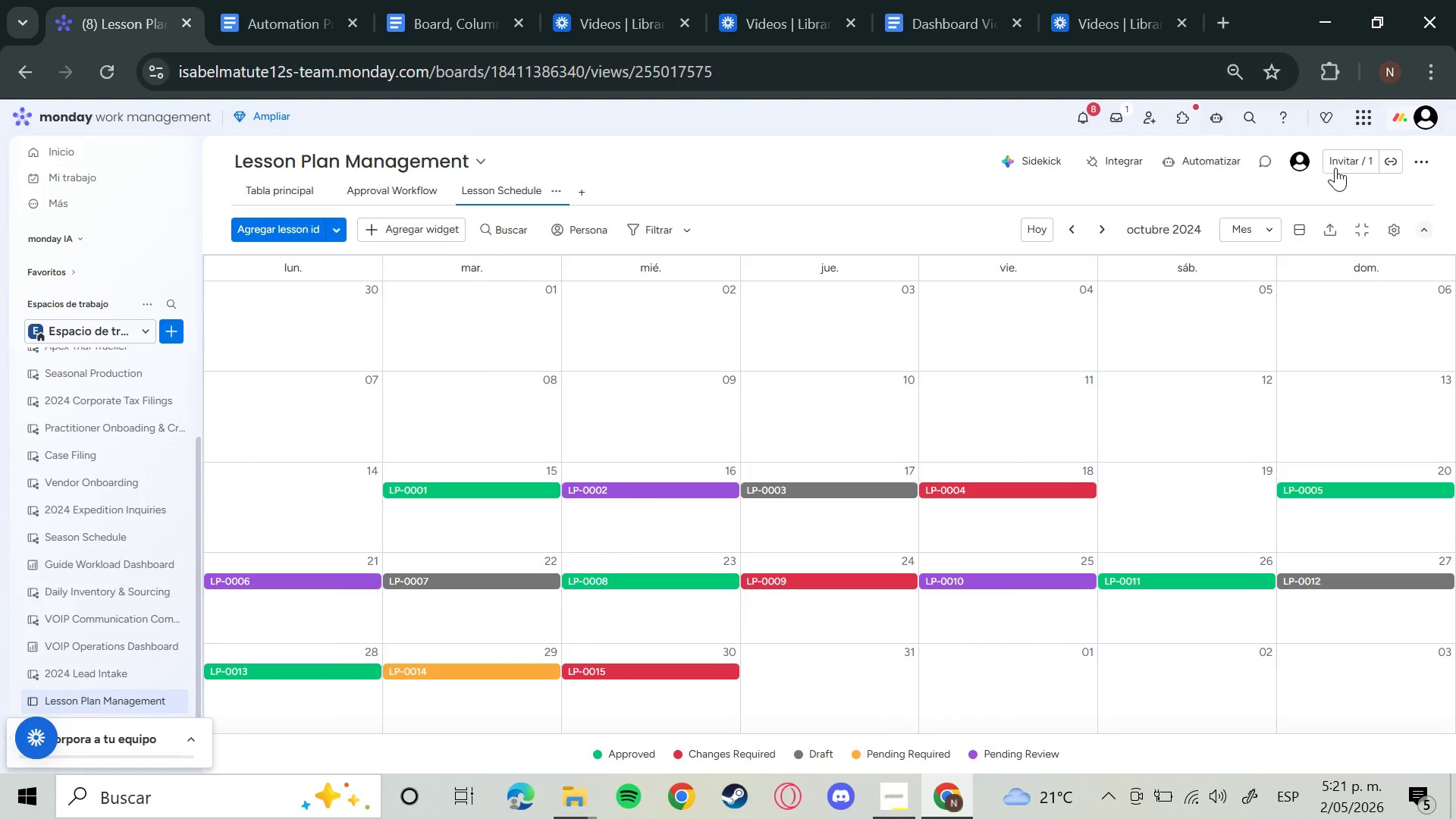 
wait(5.59)
 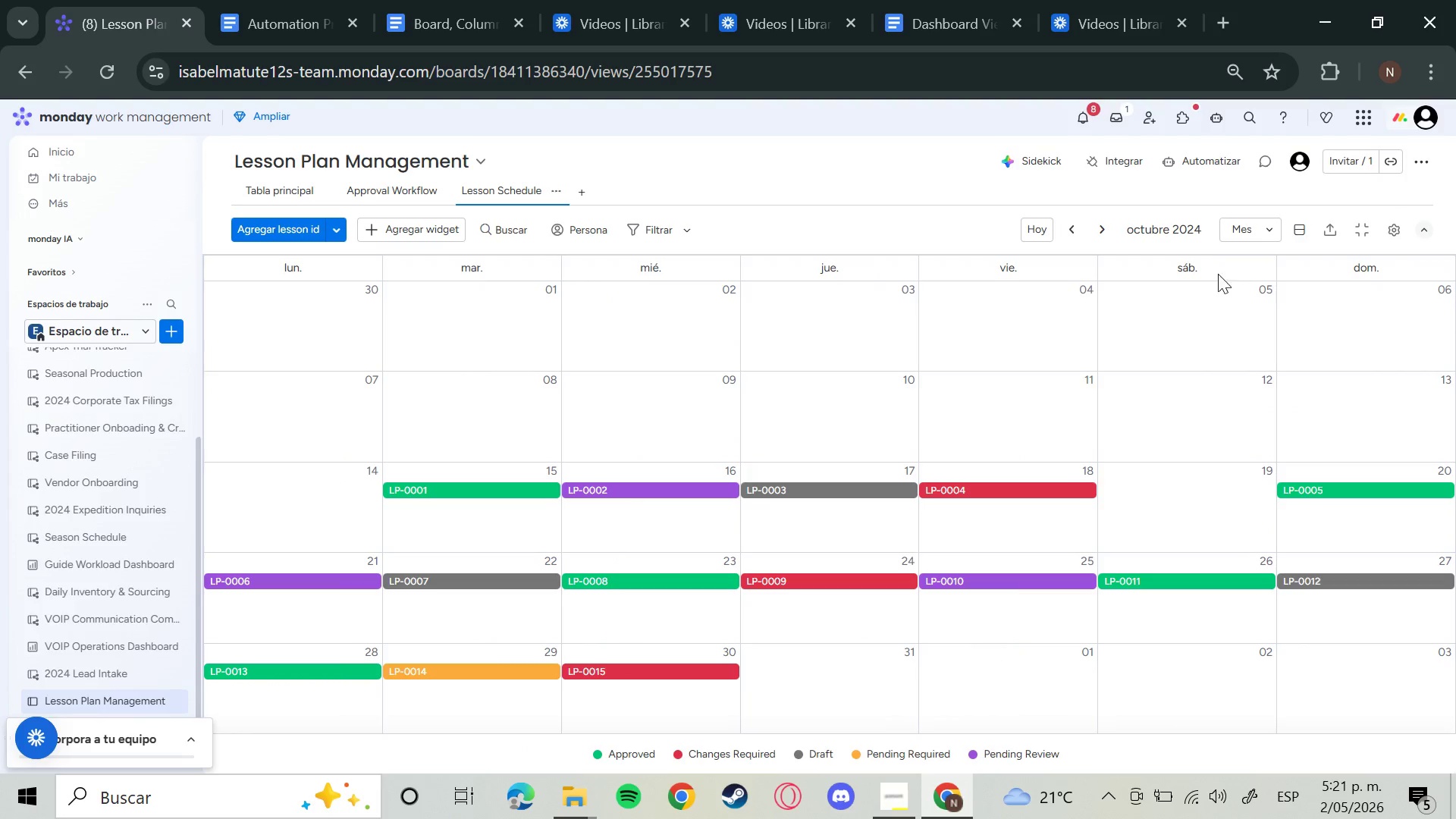 
left_click([1313, 231])
 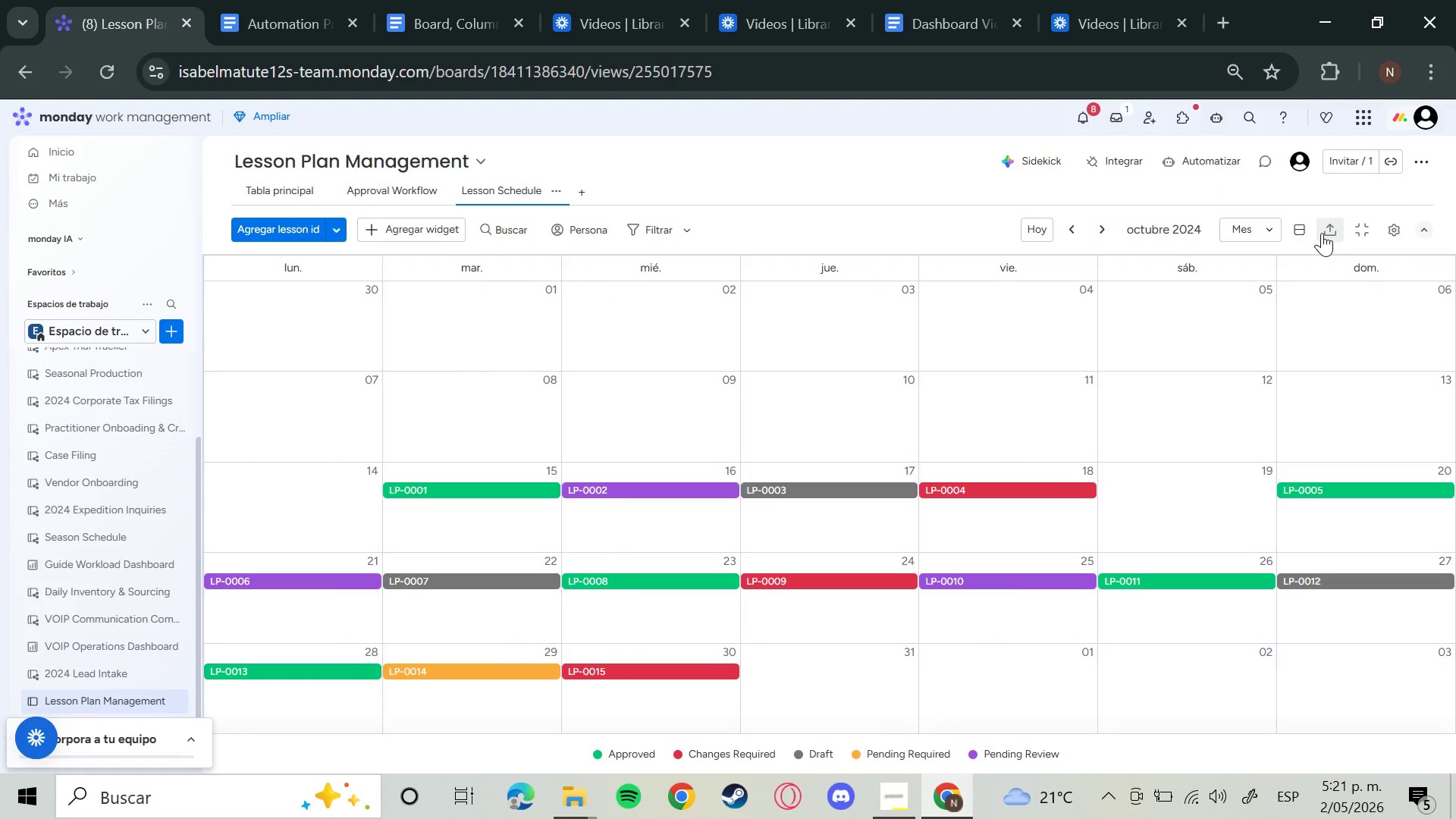 
left_click([1322, 233])
 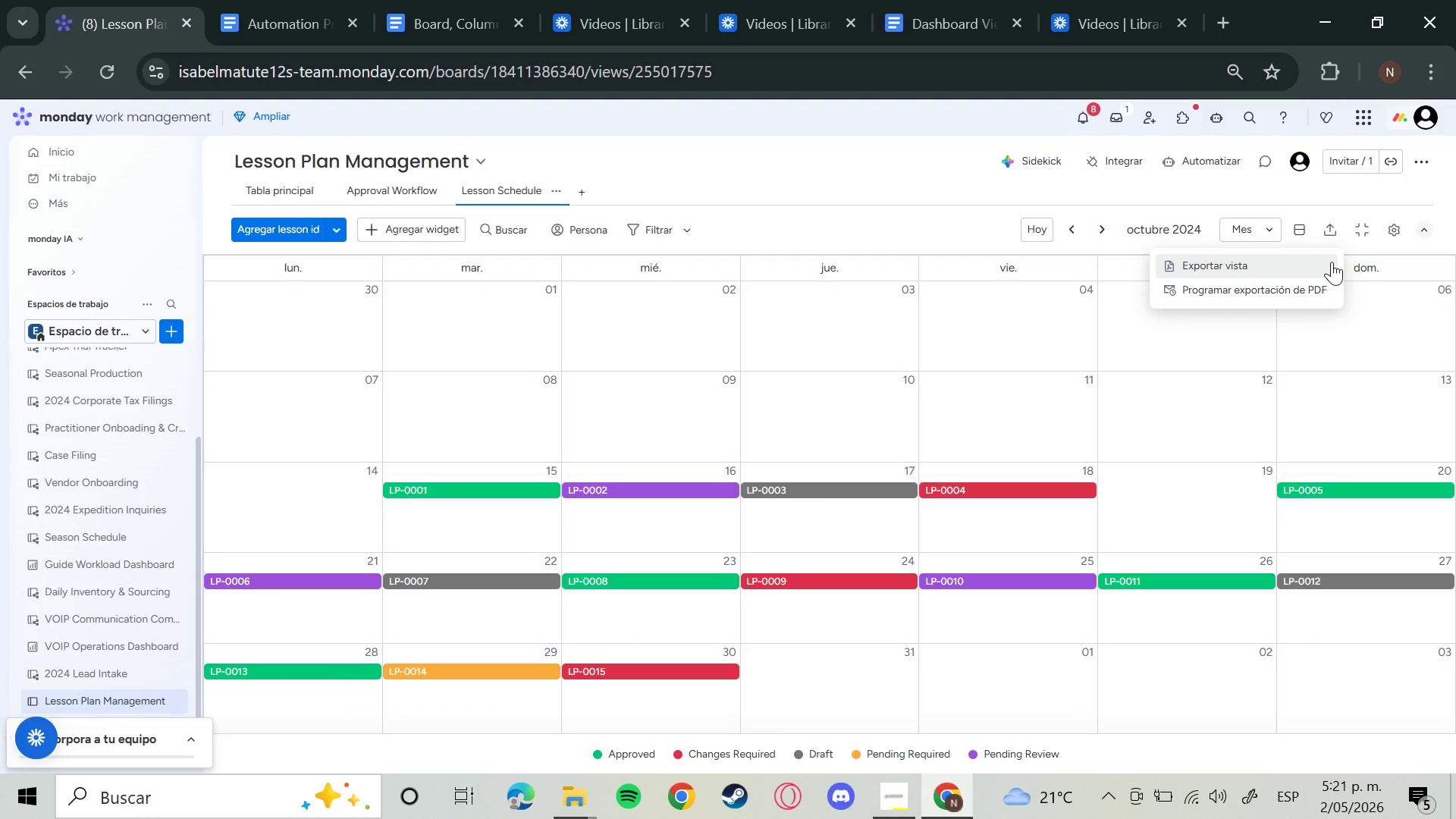 
wait(9.3)
 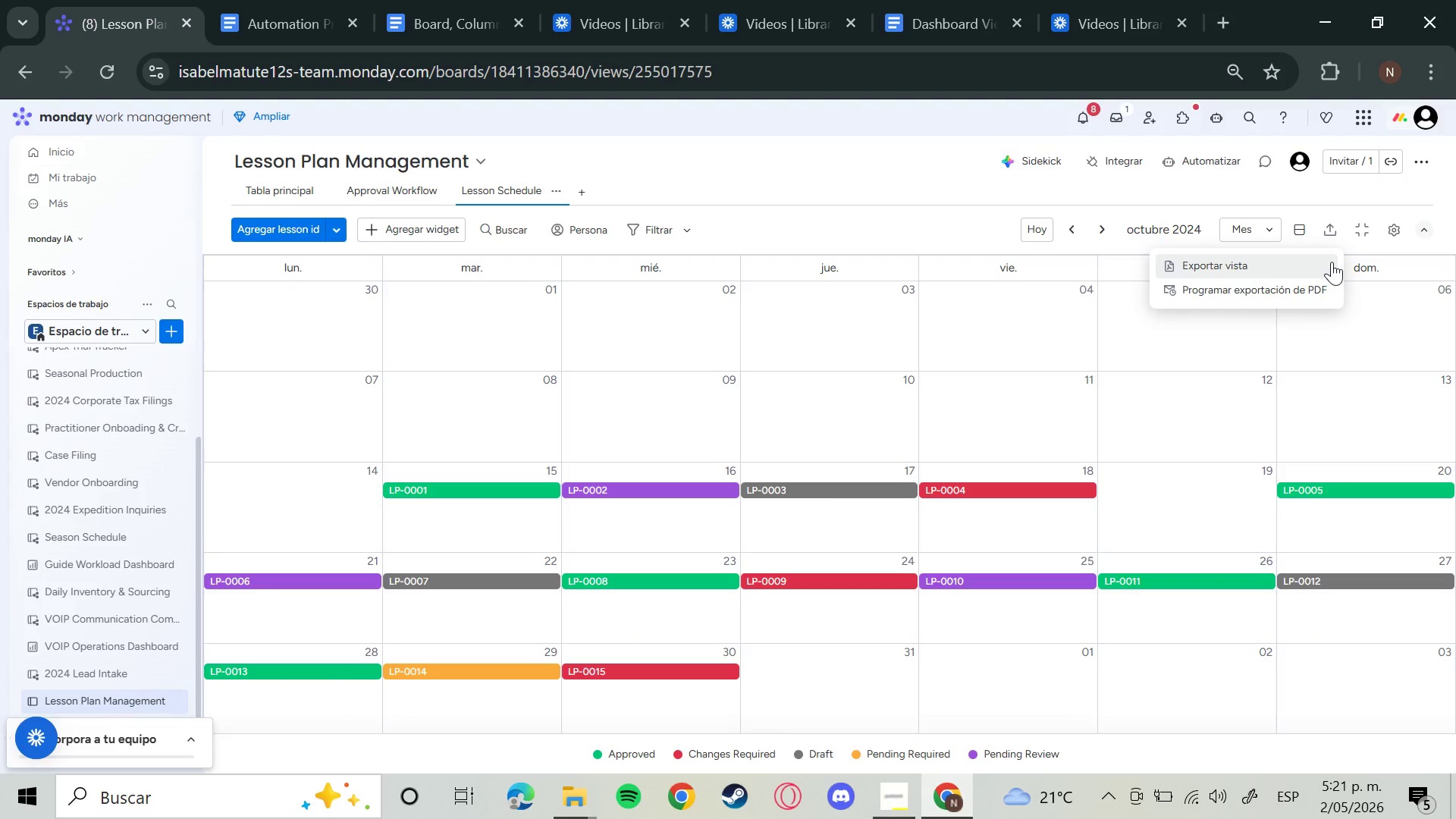 
left_click([893, 786])